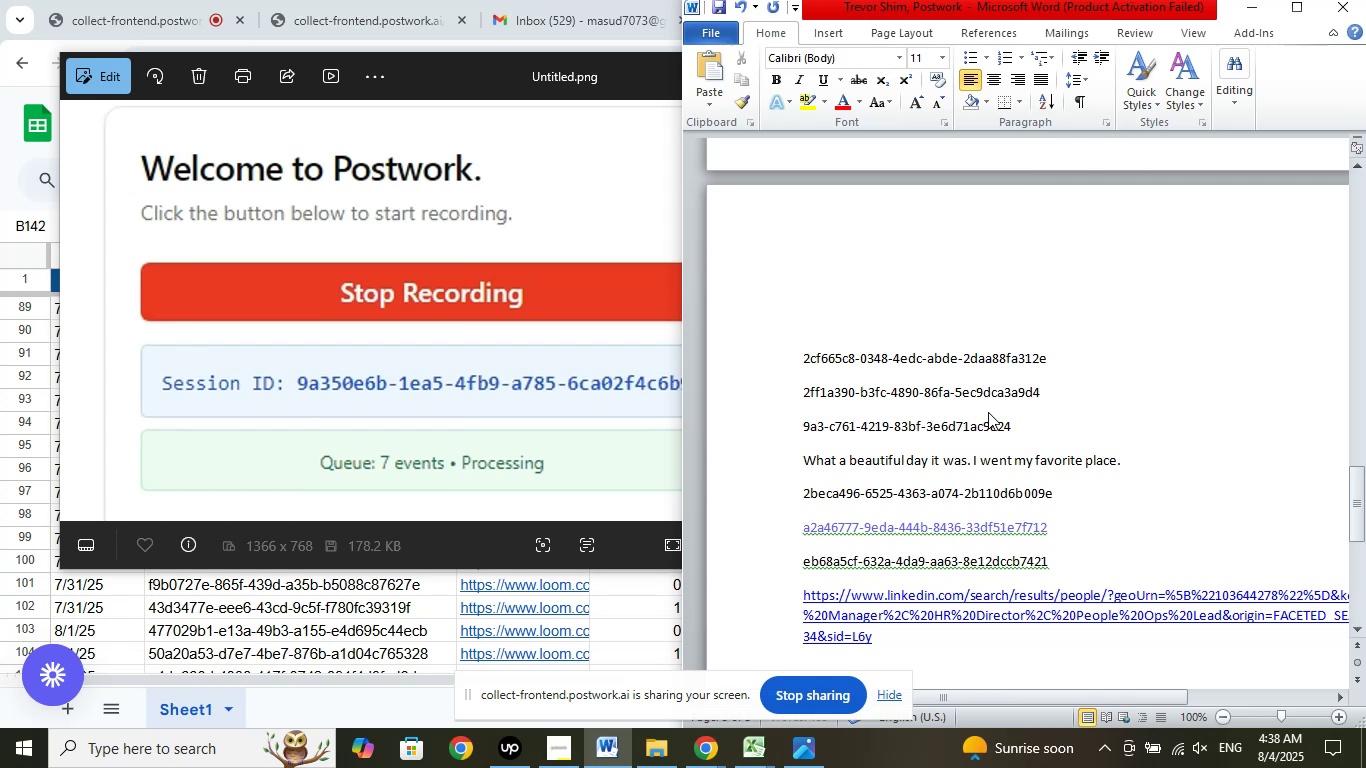 
key(Numpad5)
 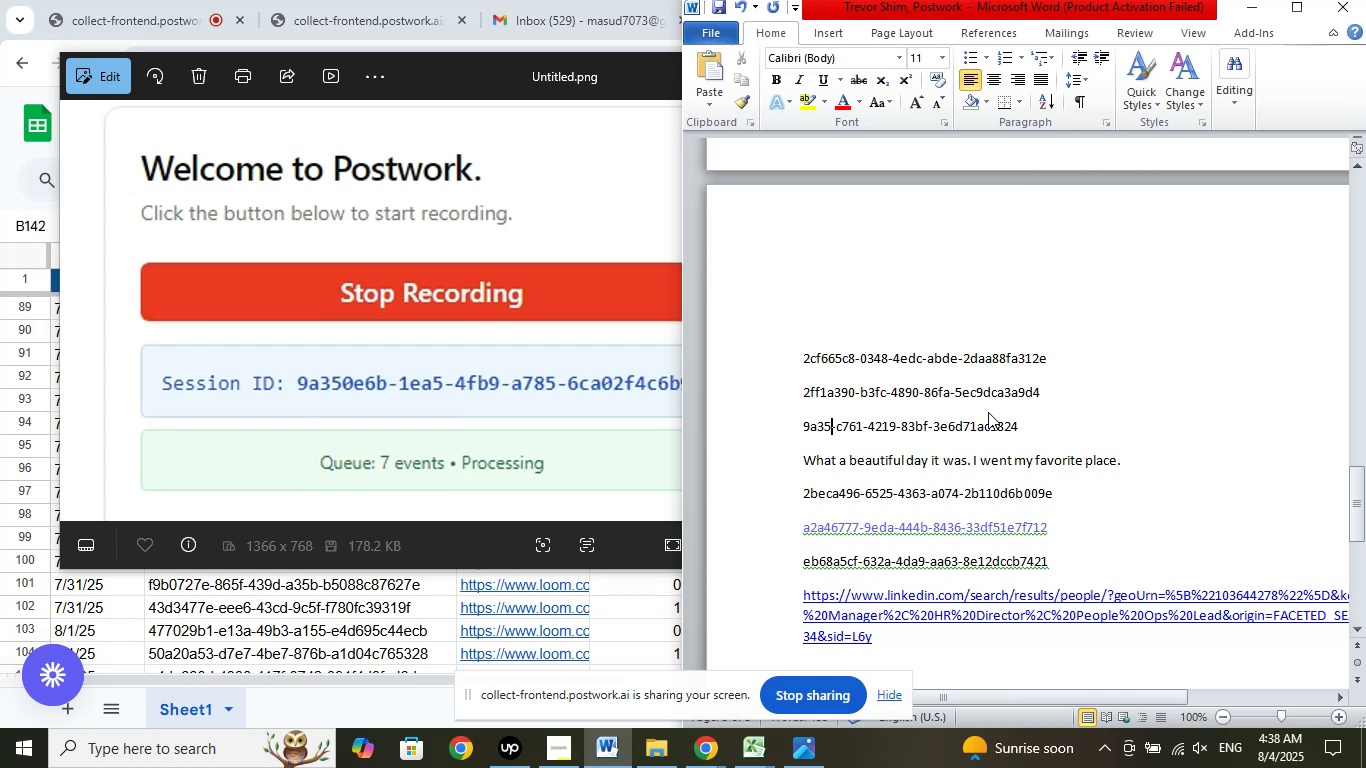 
key(Numpad0)
 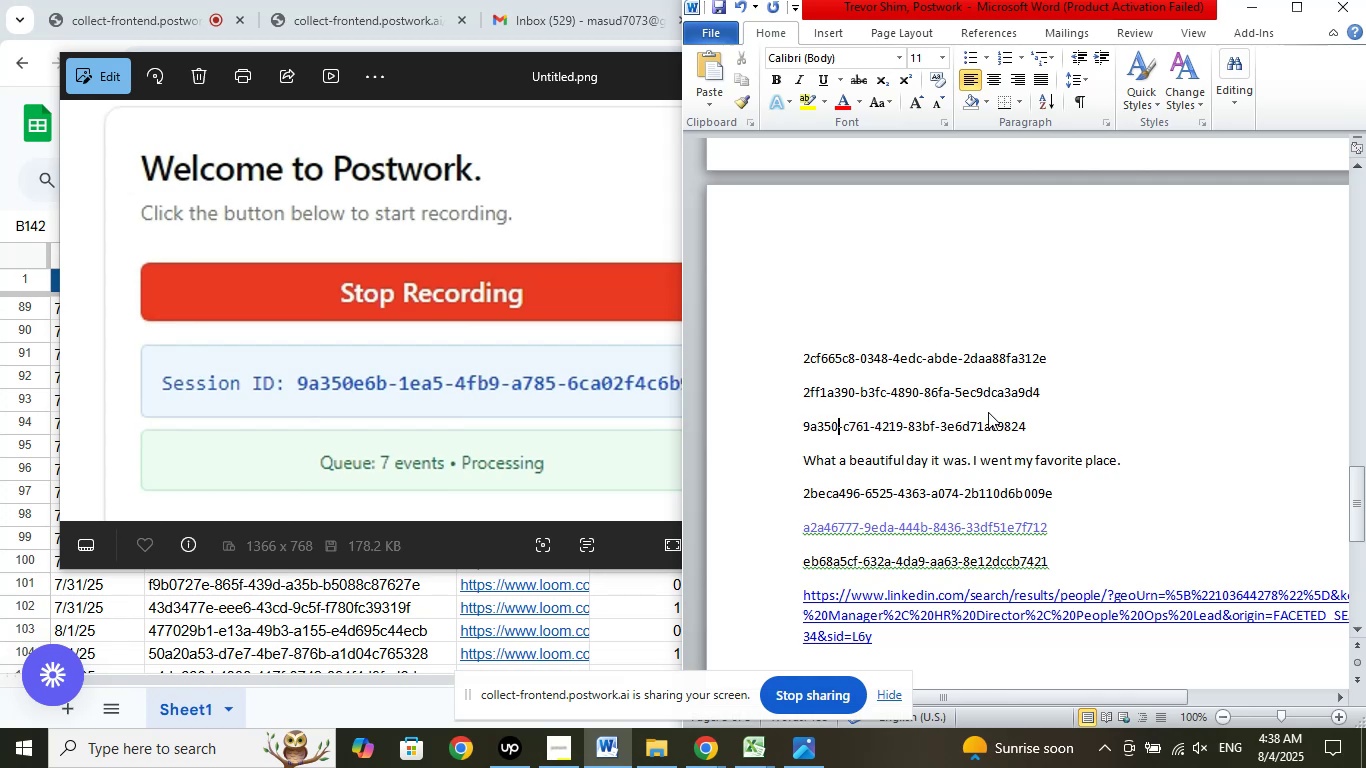 
key(E)
 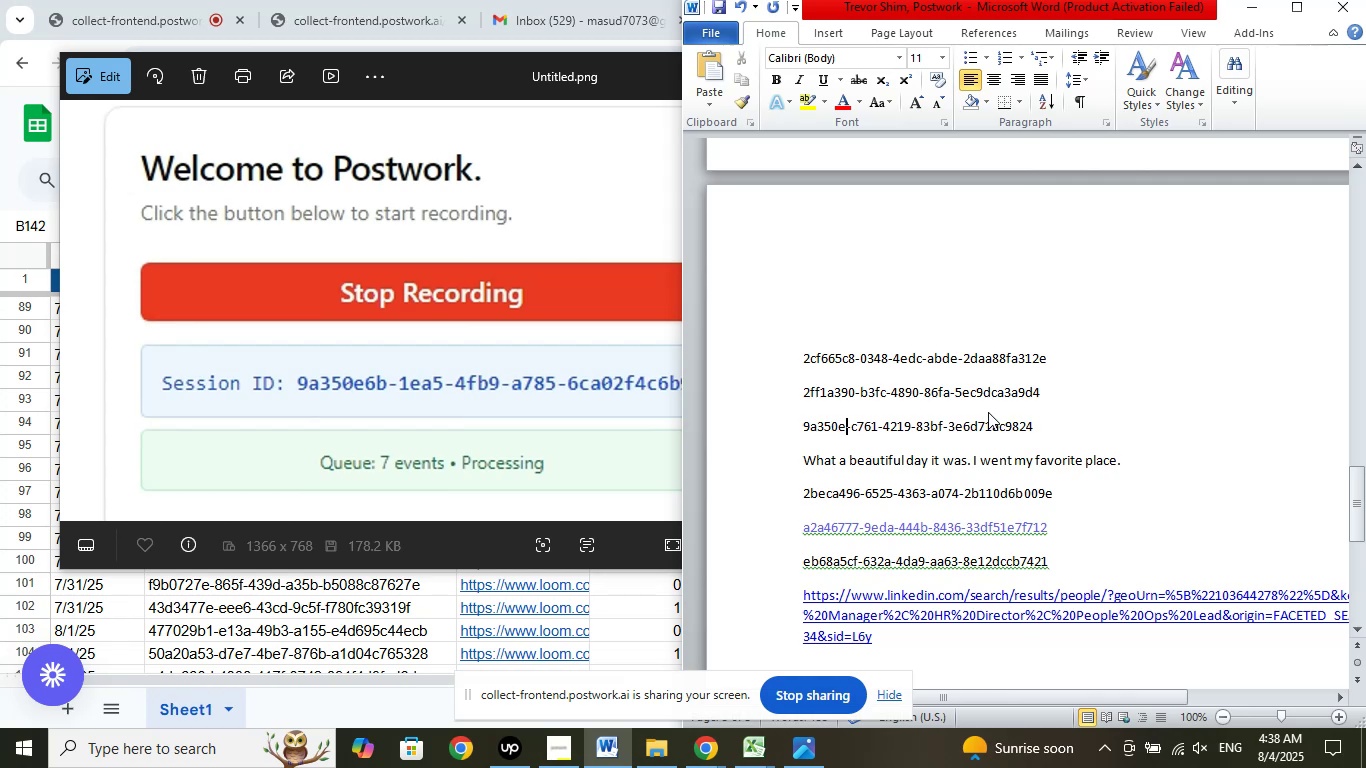 
key(Numpad6)
 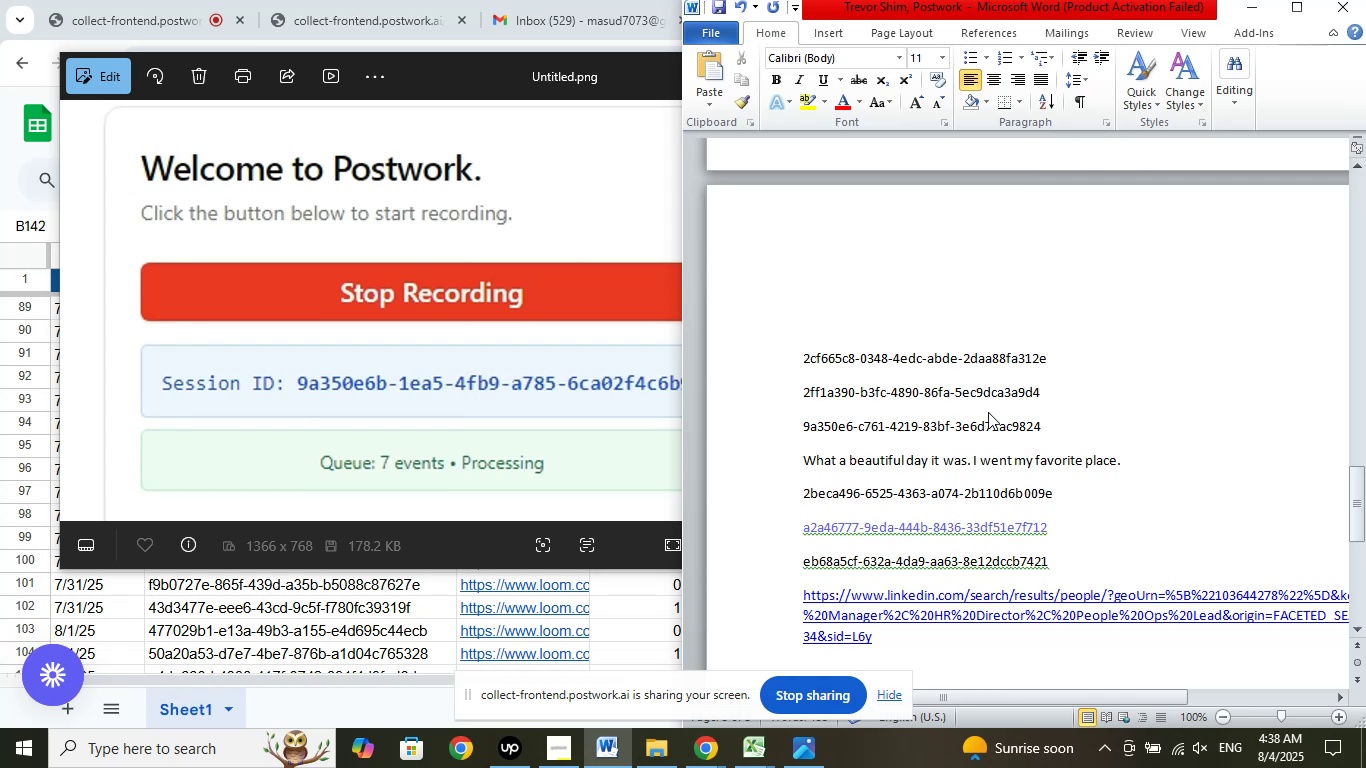 
key(B)
 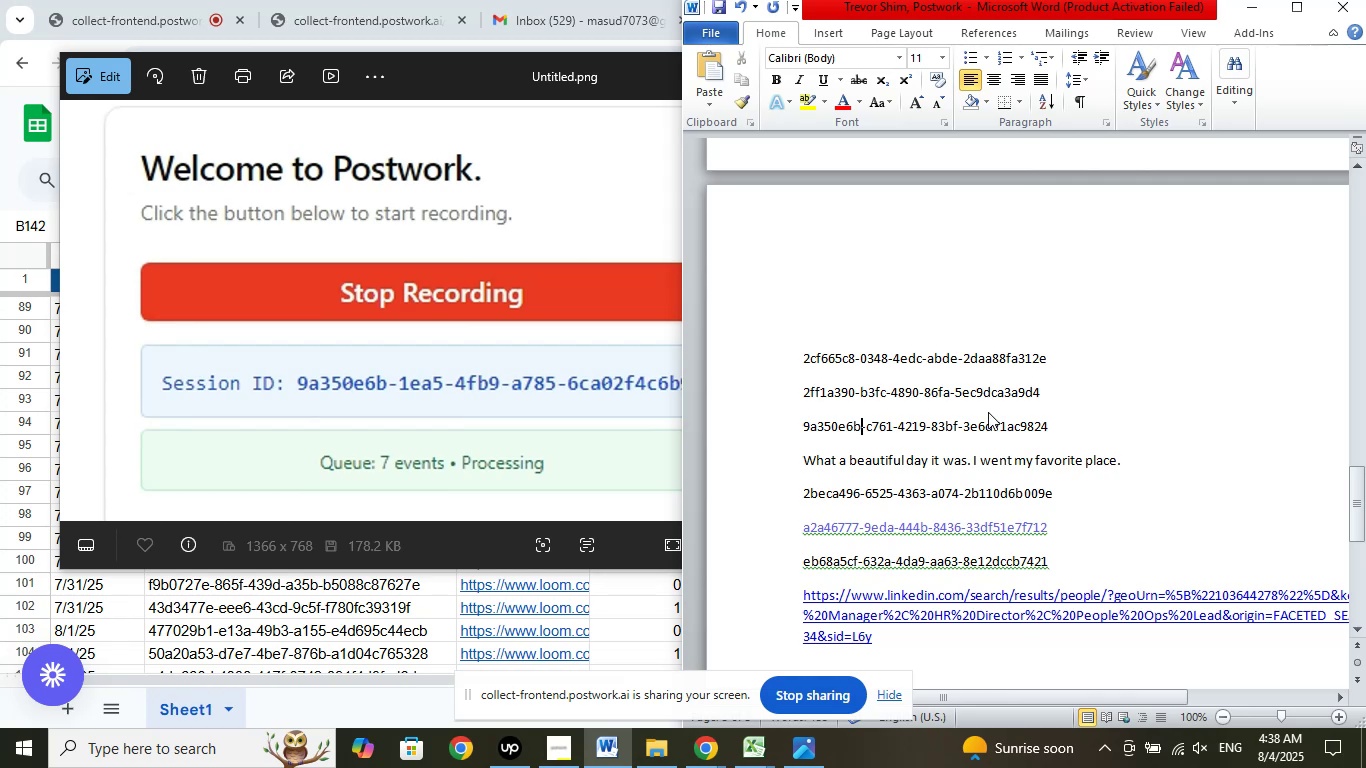 
wait(6.81)
 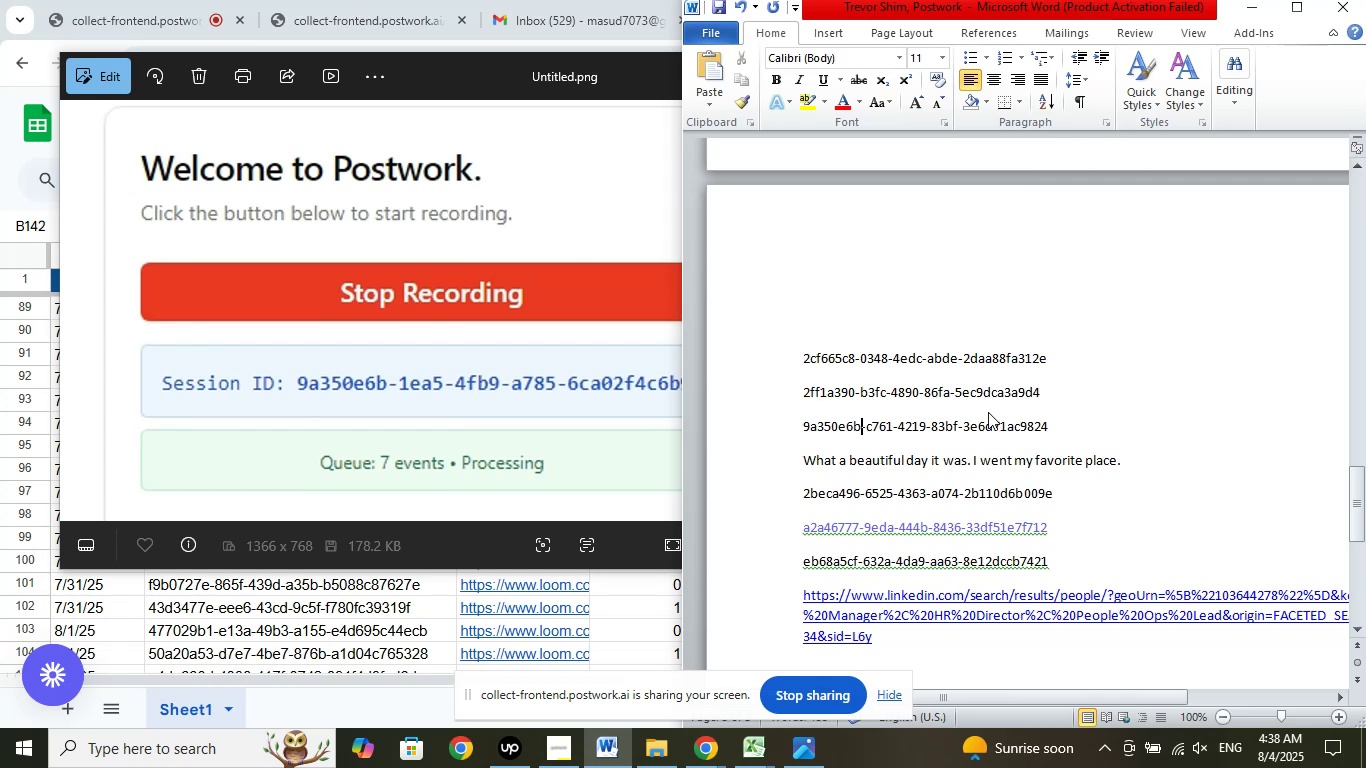 
key(ArrowRight)
 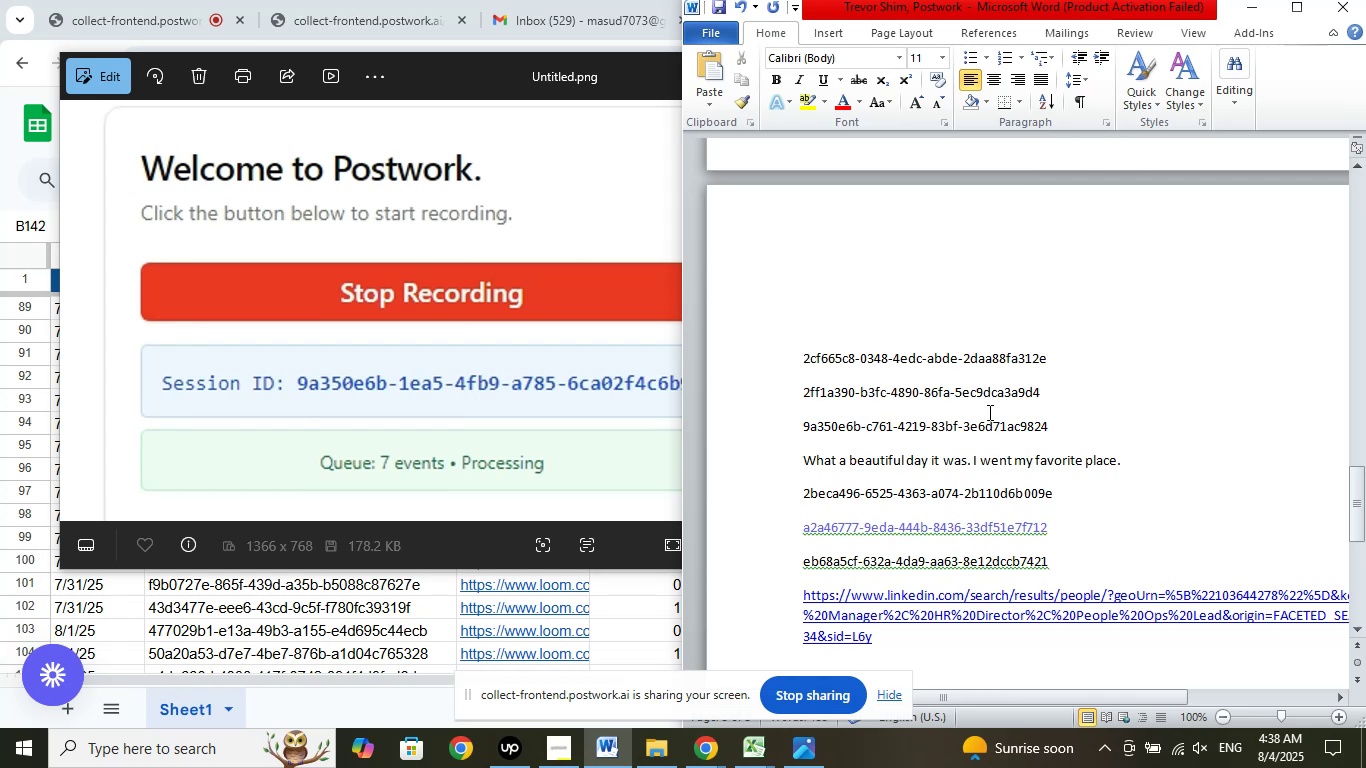 
key(ArrowRight)
 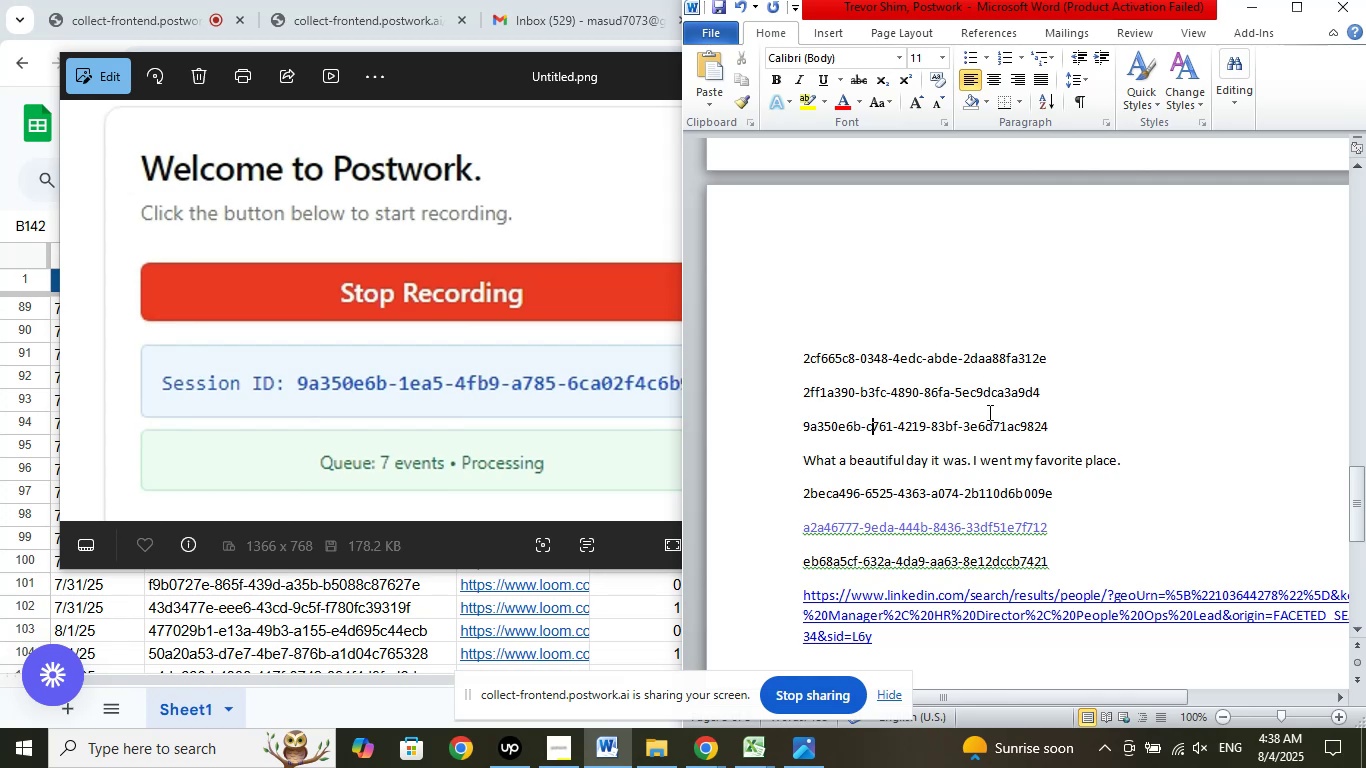 
key(ArrowLeft)
 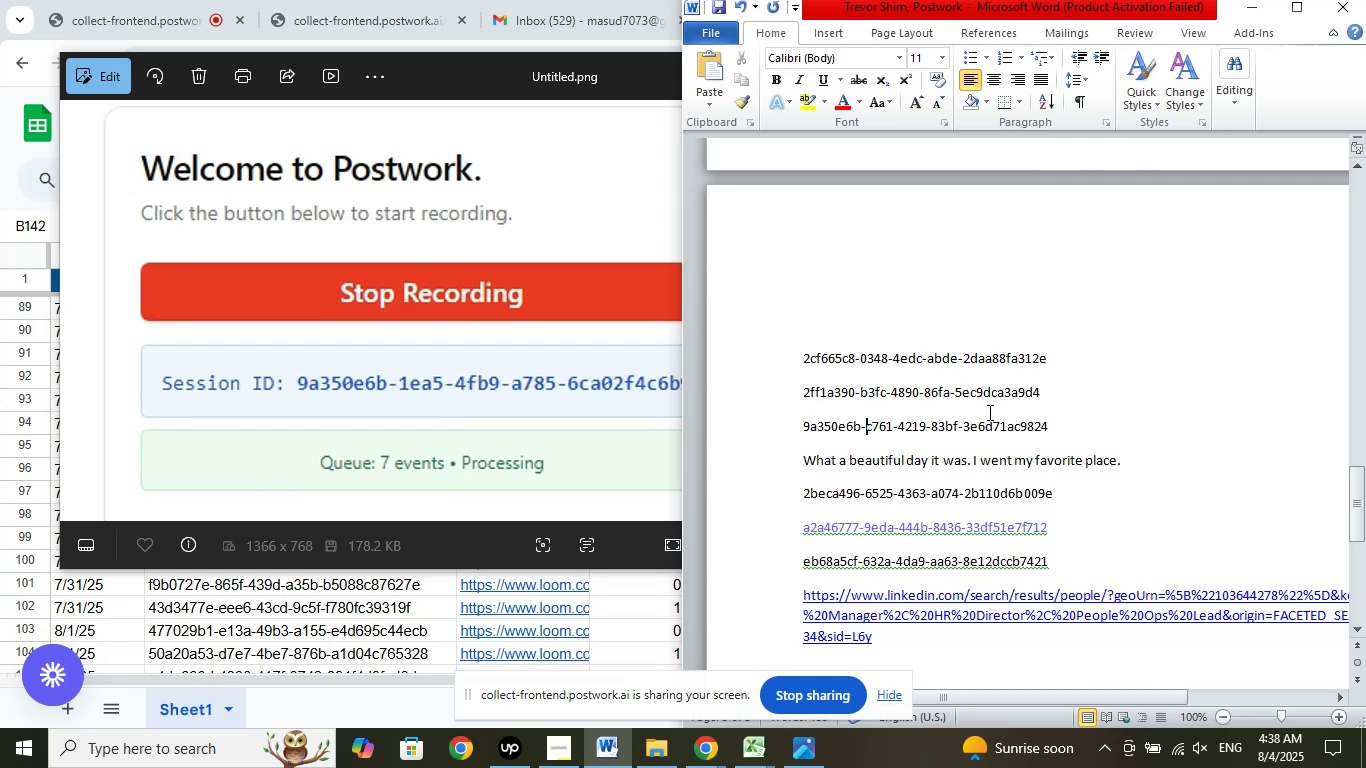 
key(Shift+ArrowRight)
 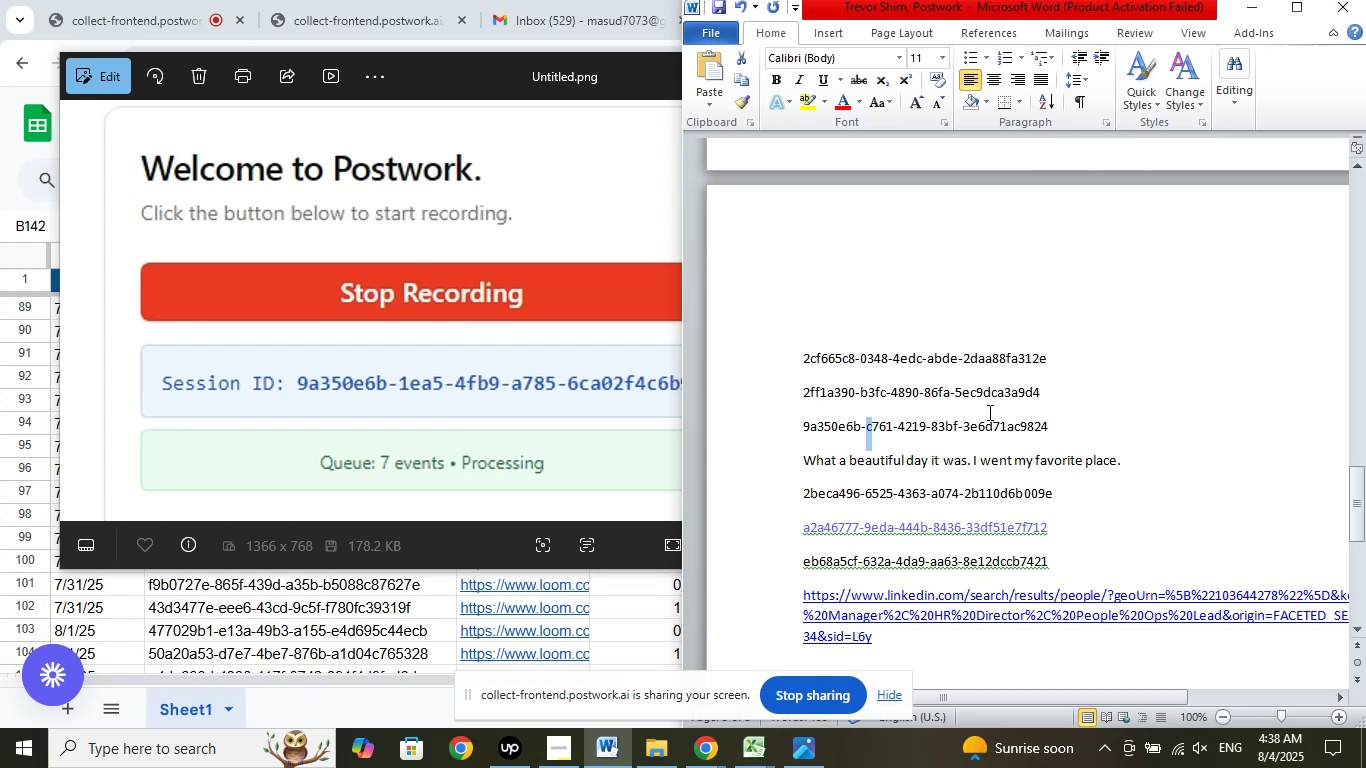 
key(Shift+ArrowRight)
 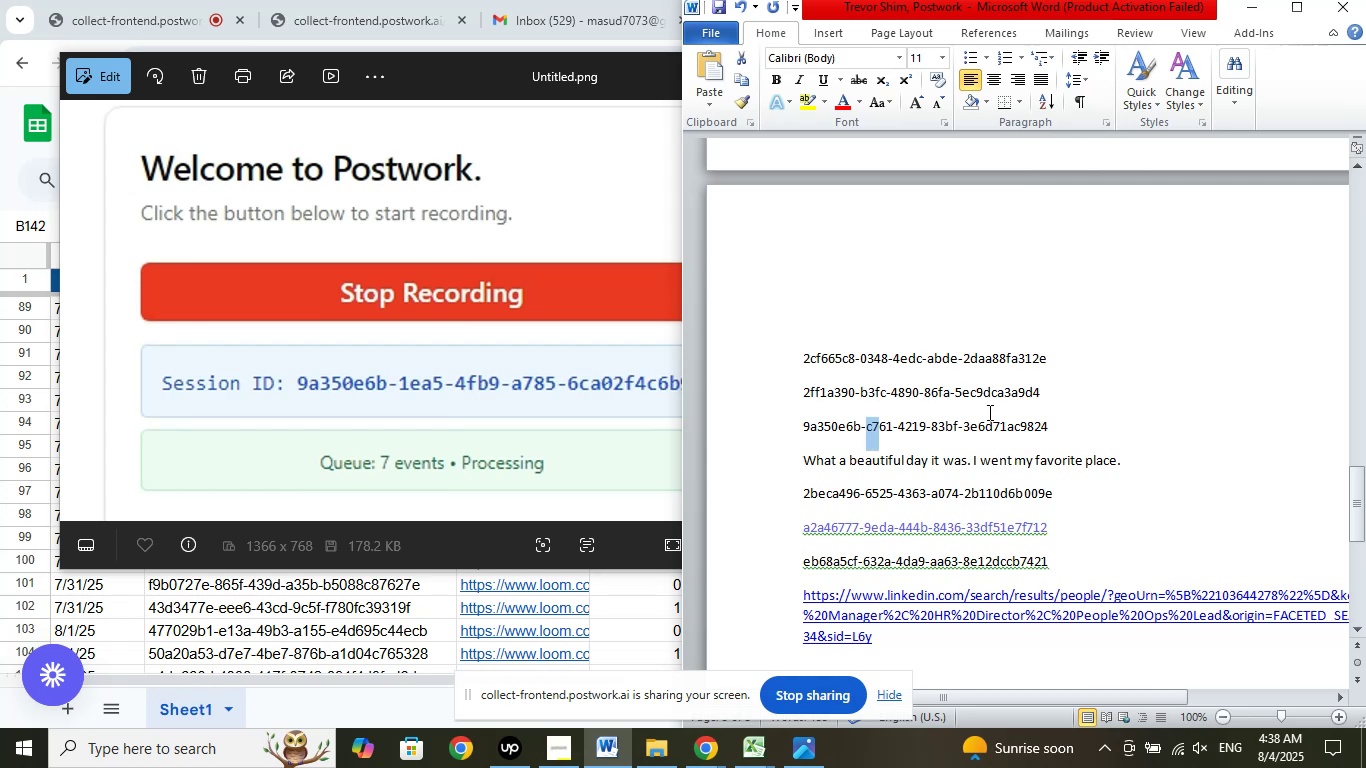 
key(Shift+ArrowRight)
 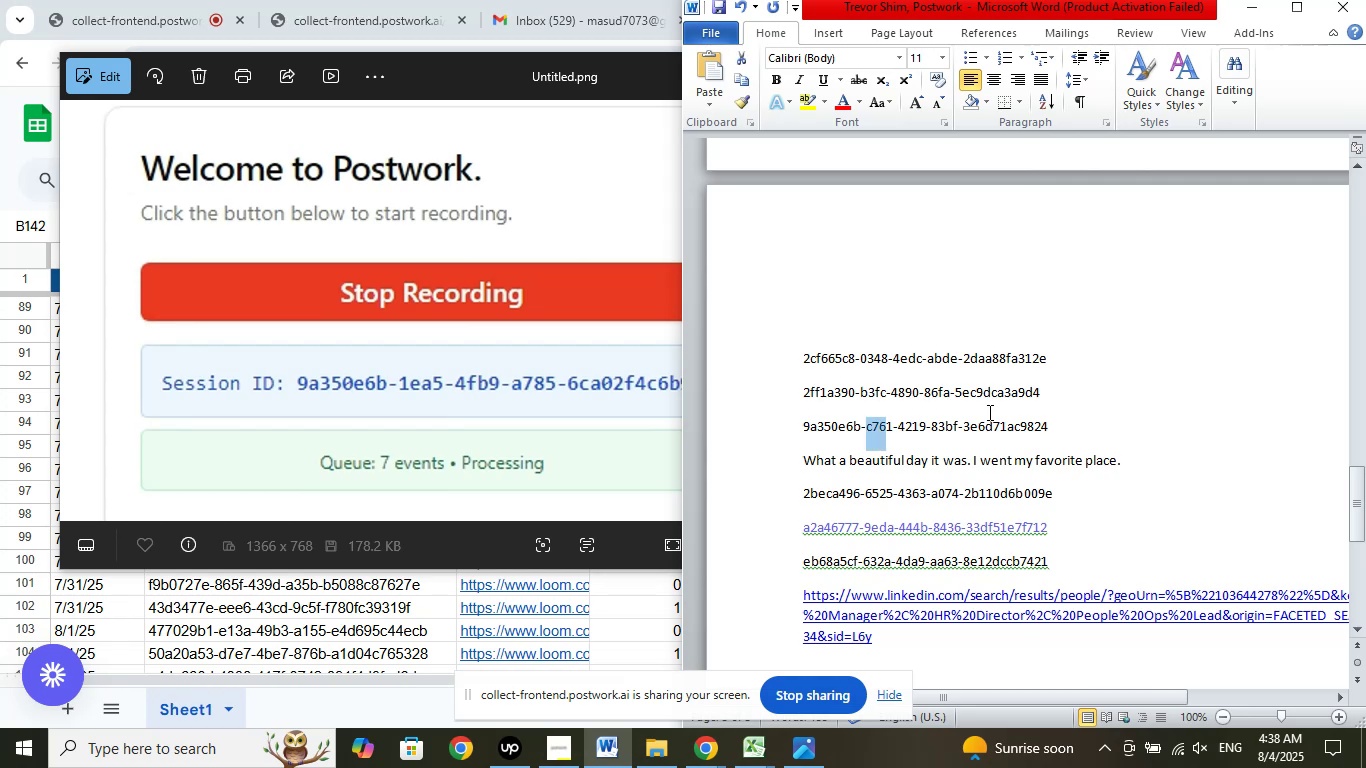 
key(Shift+ArrowRight)
 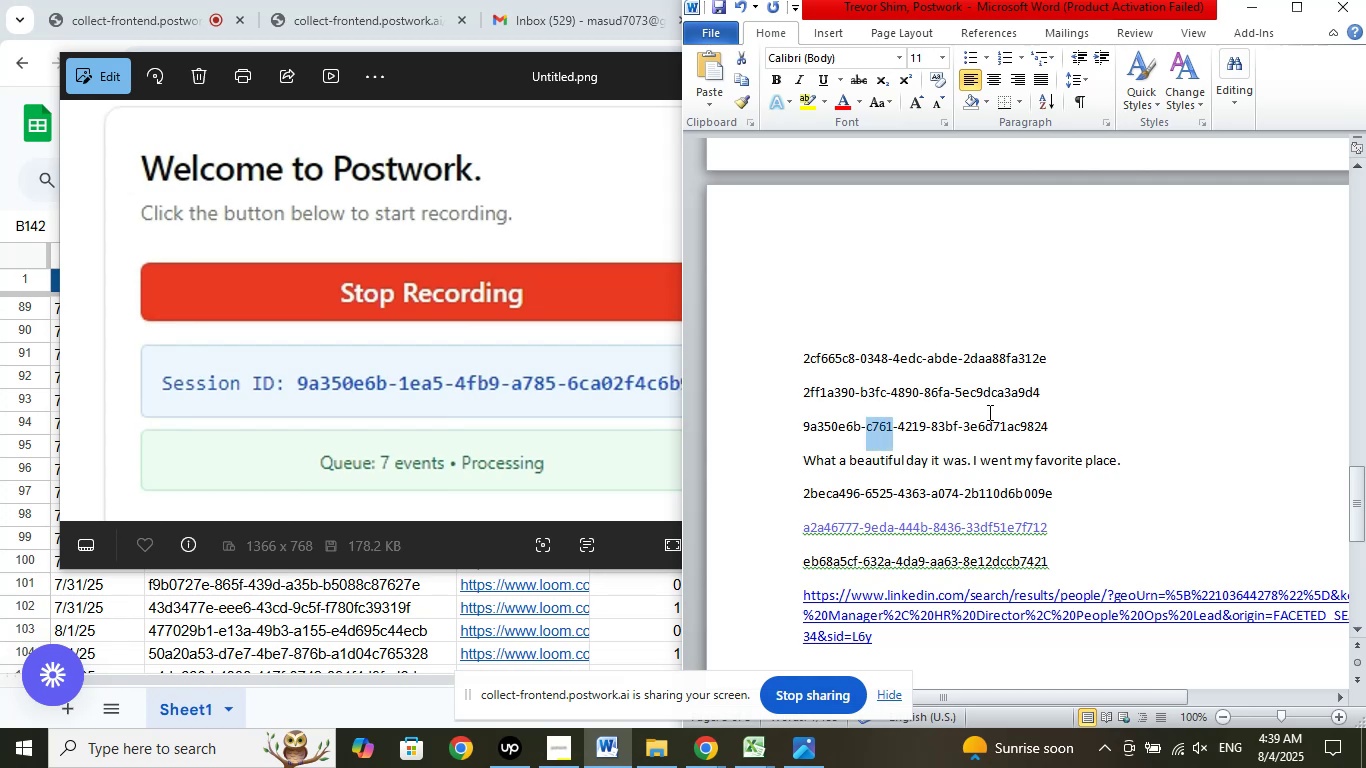 
type(1ea5)
 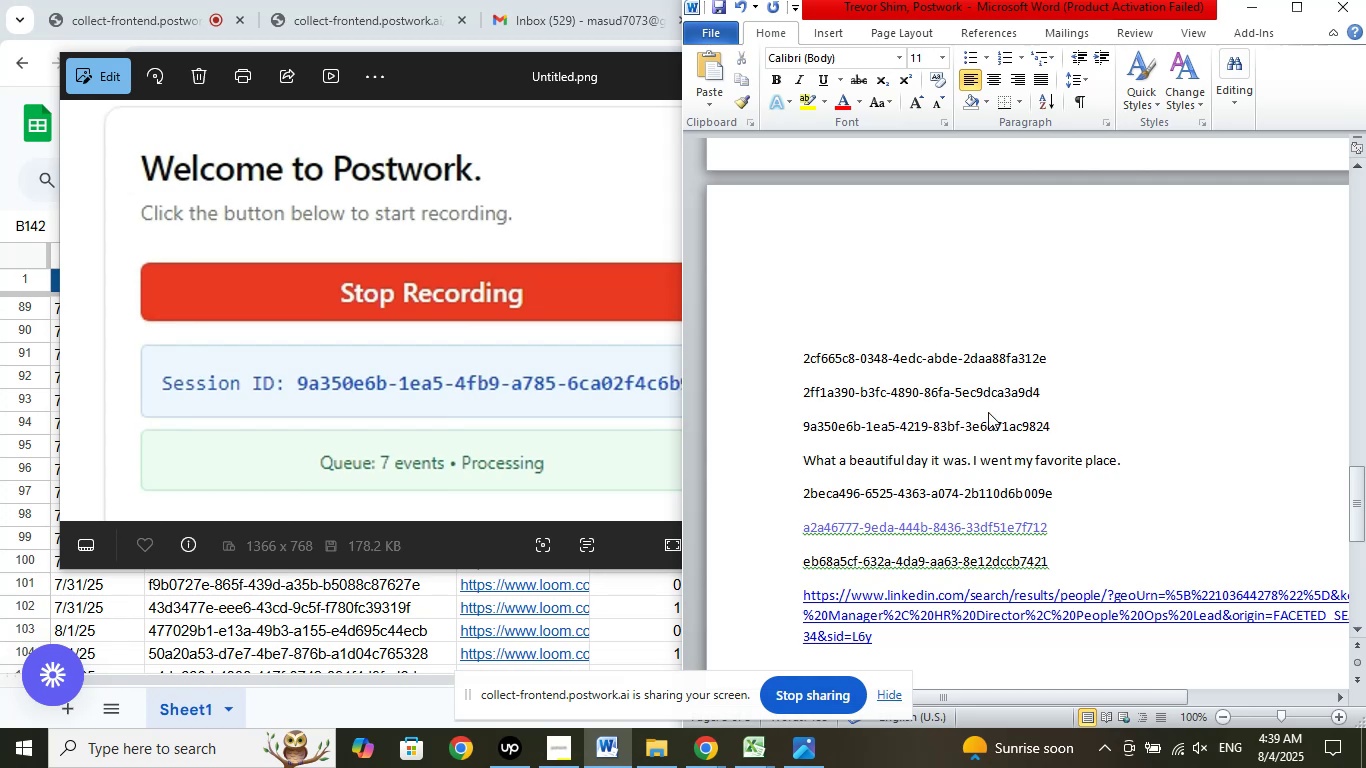 
key(ArrowRight)
 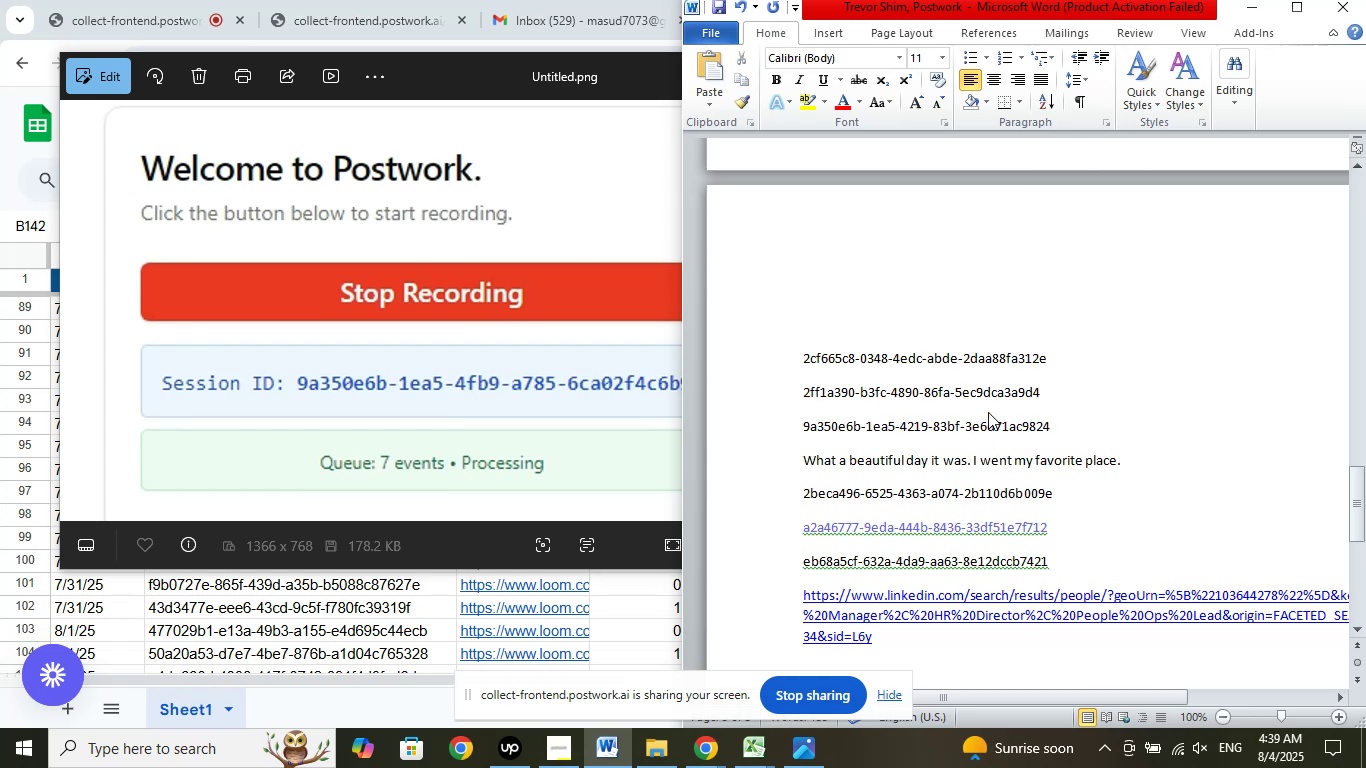 
key(Shift+ArrowRight)
 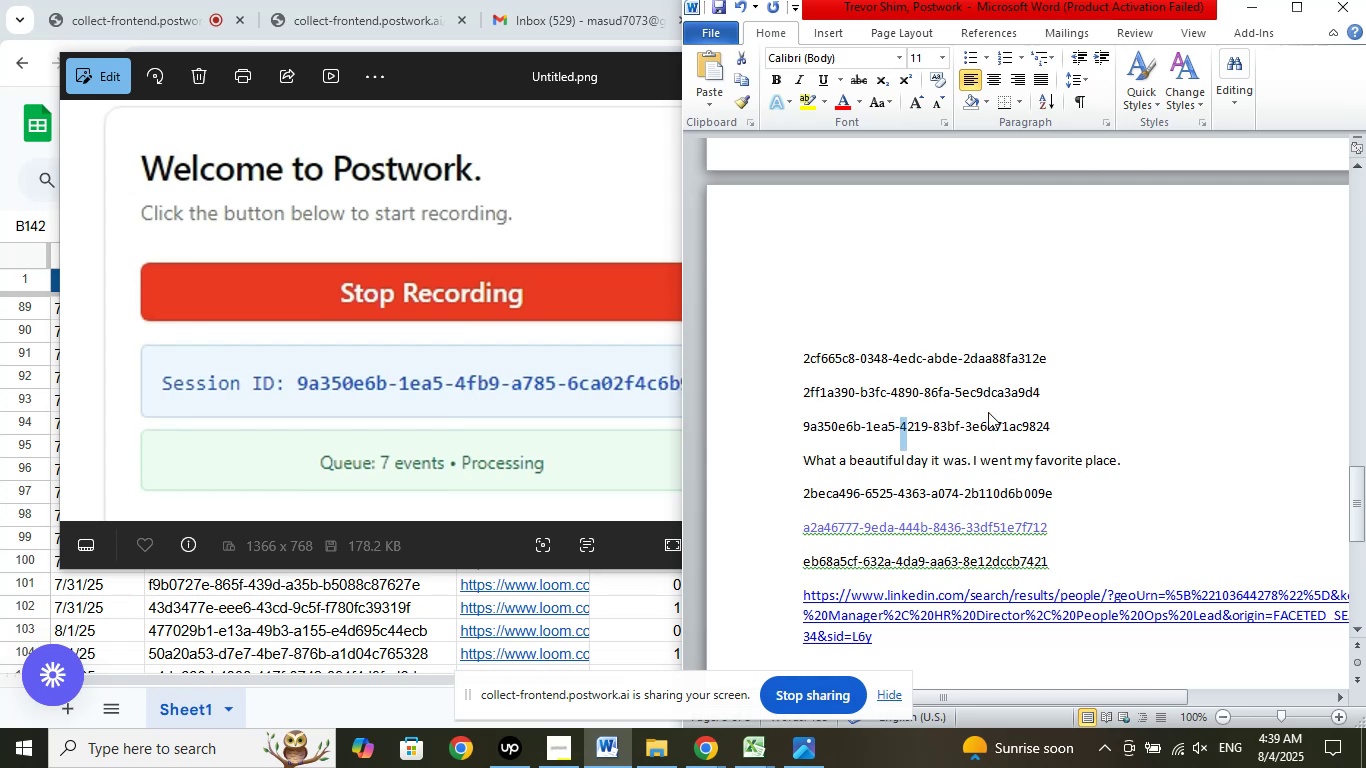 
key(Shift+ArrowRight)
 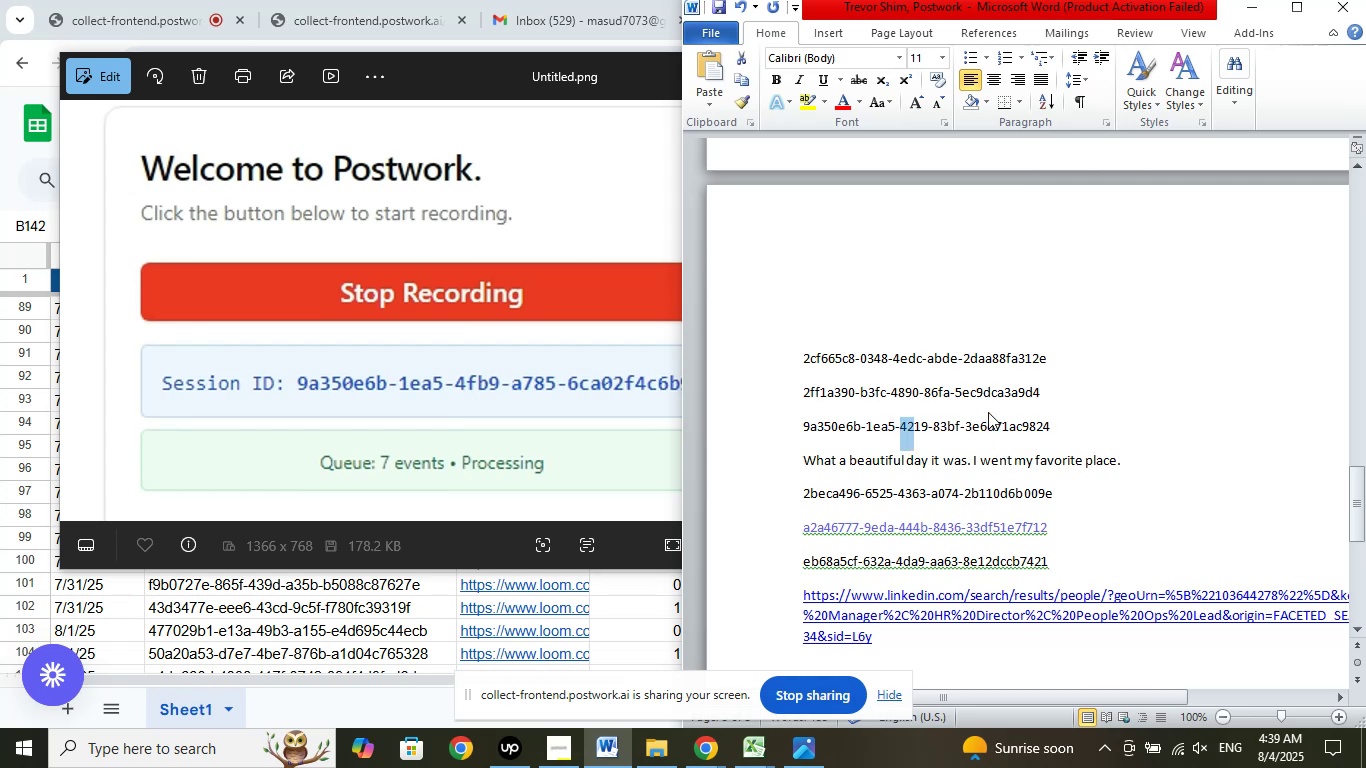 
key(Shift+ArrowRight)
 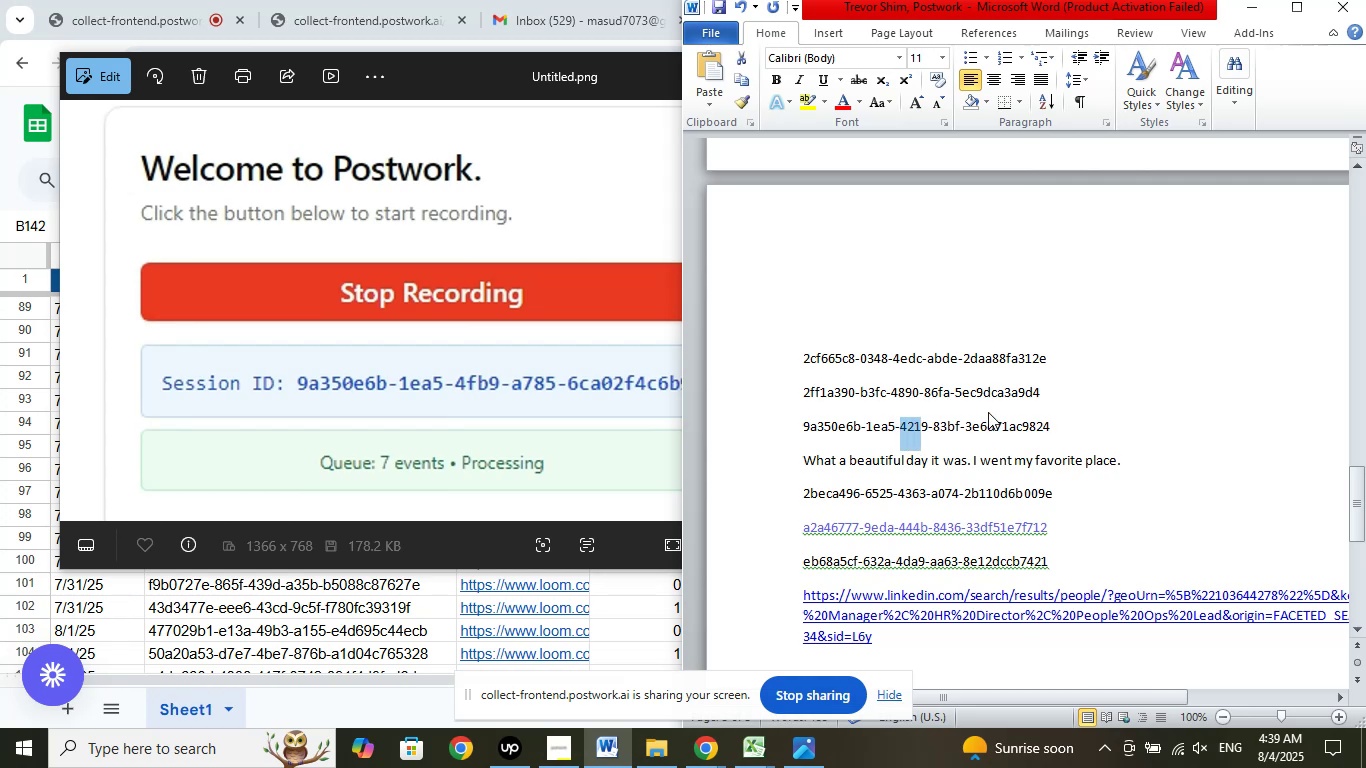 
key(Shift+ArrowRight)
 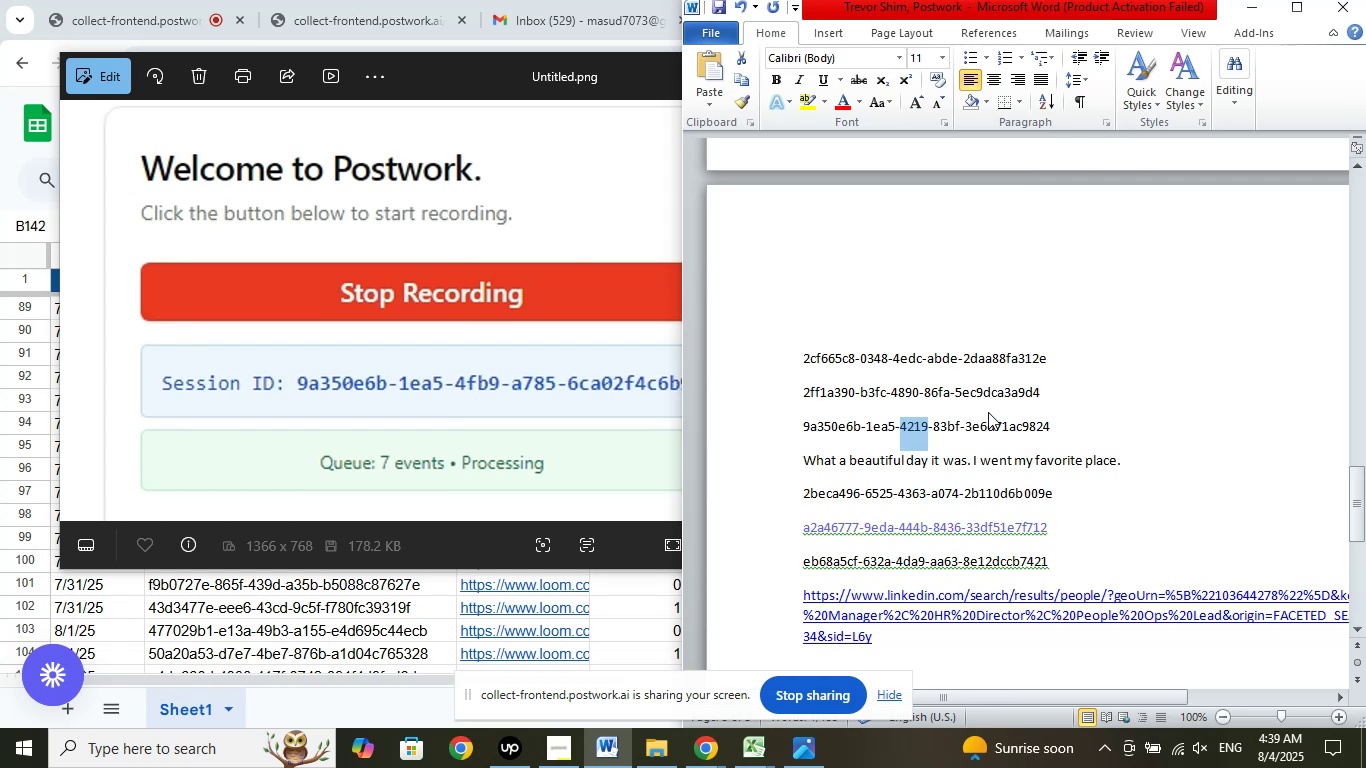 
key(Numpad4)
 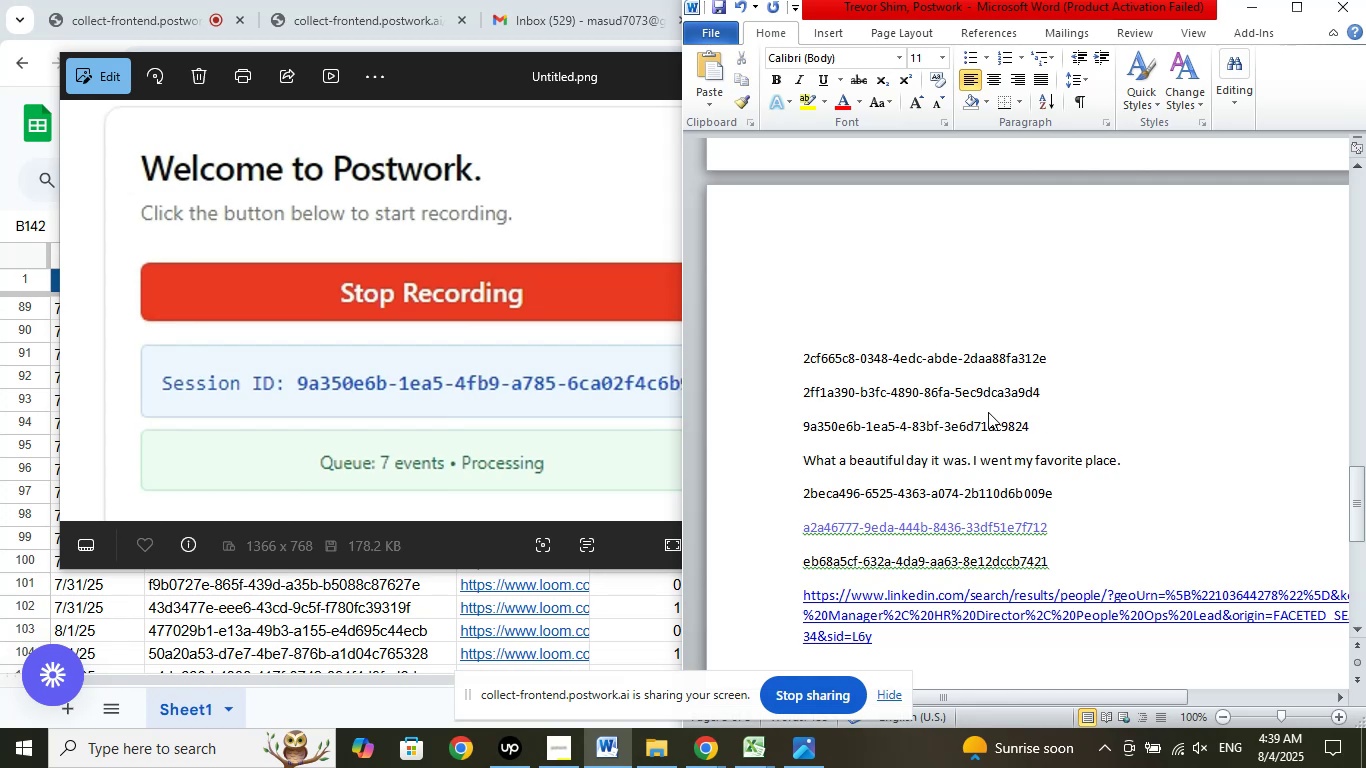 
key(F)
 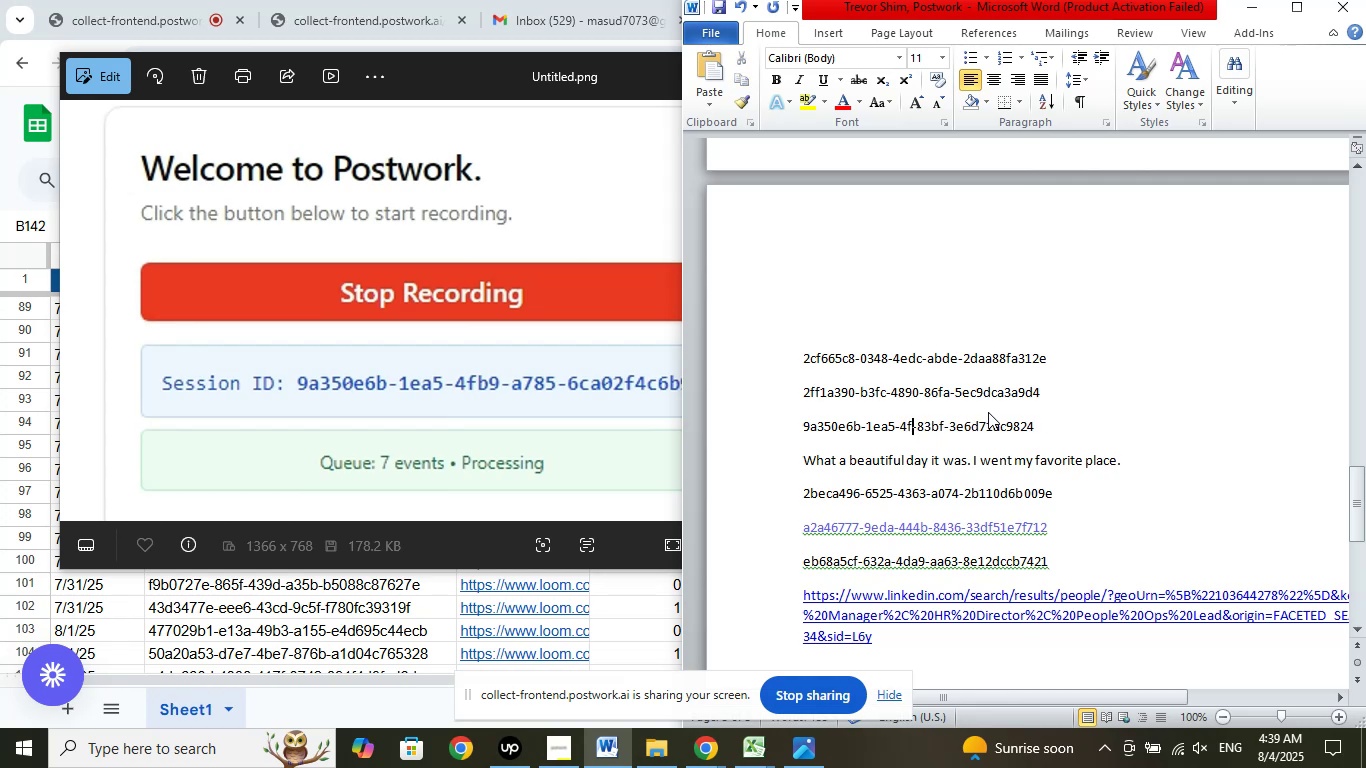 
key(B)
 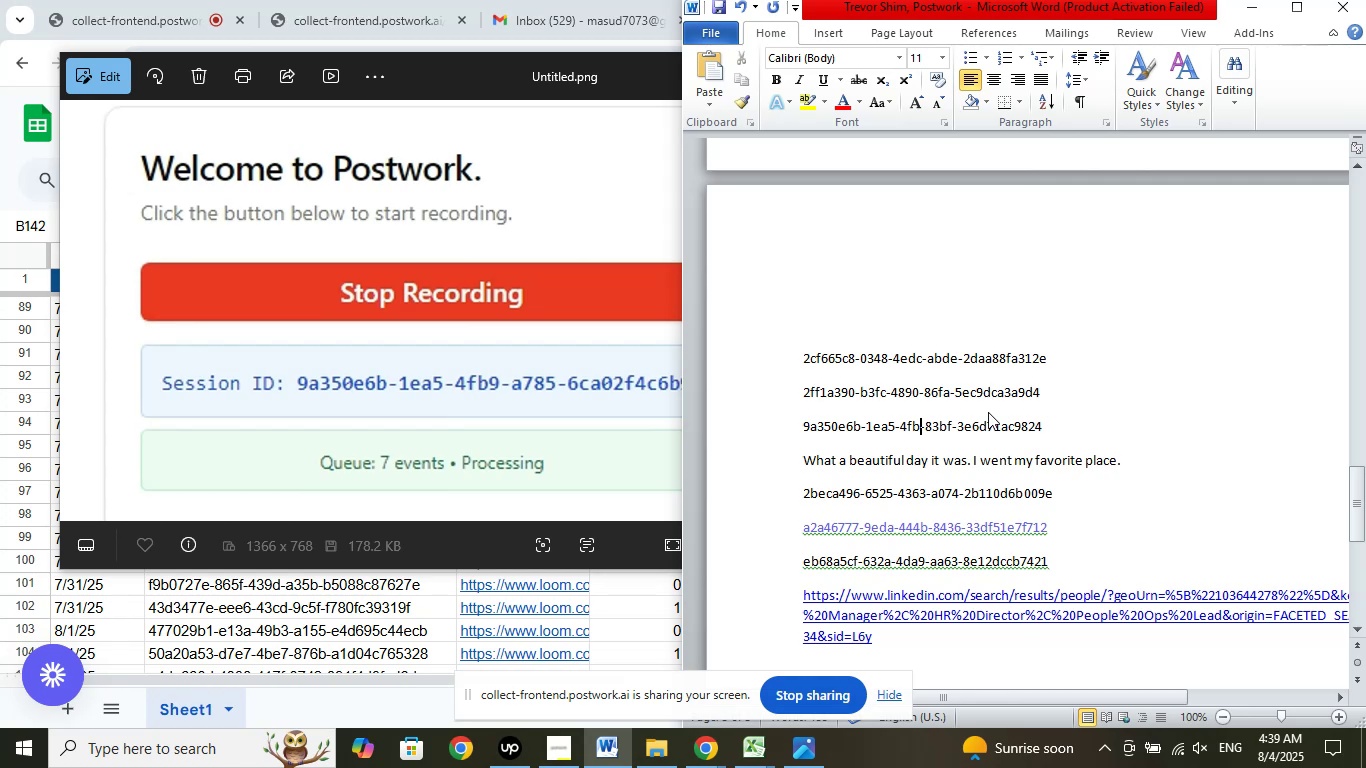 
key(Numpad9)
 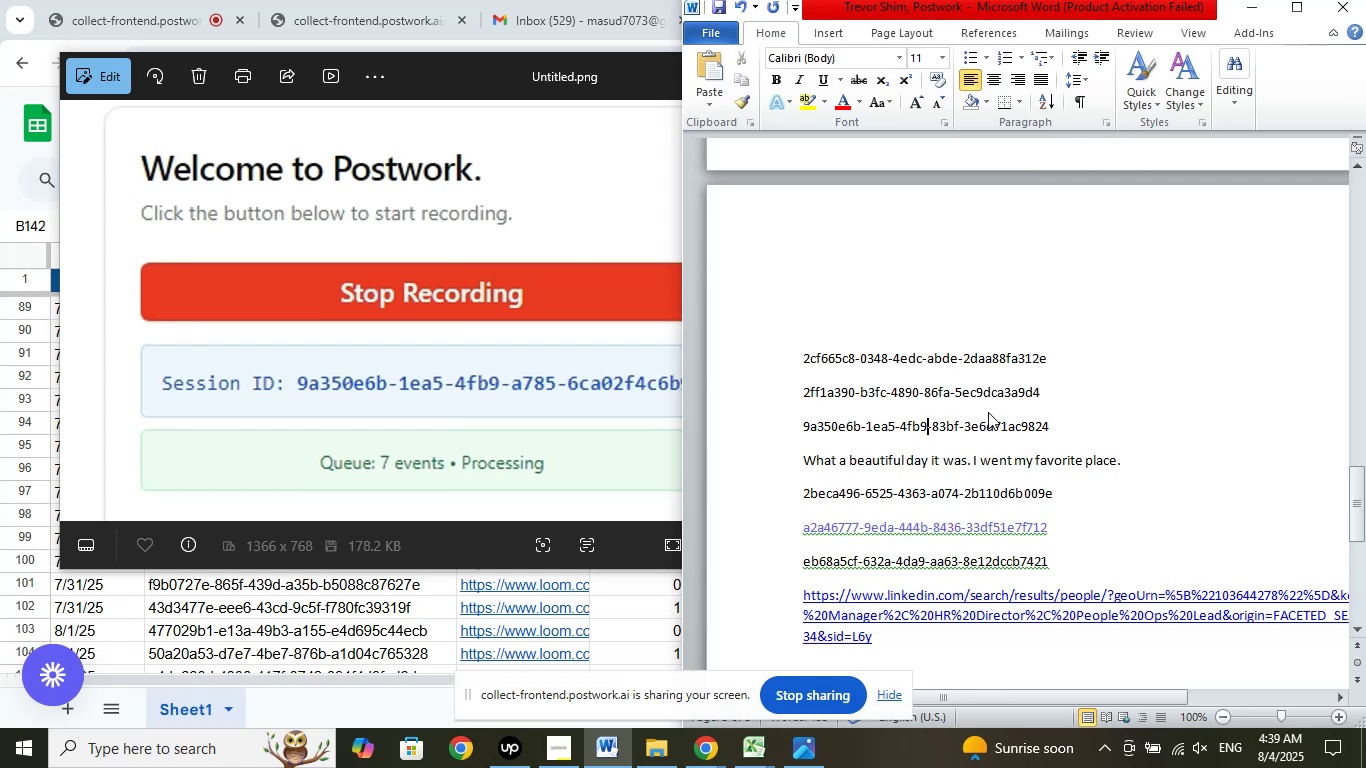 
key(ArrowRight)
 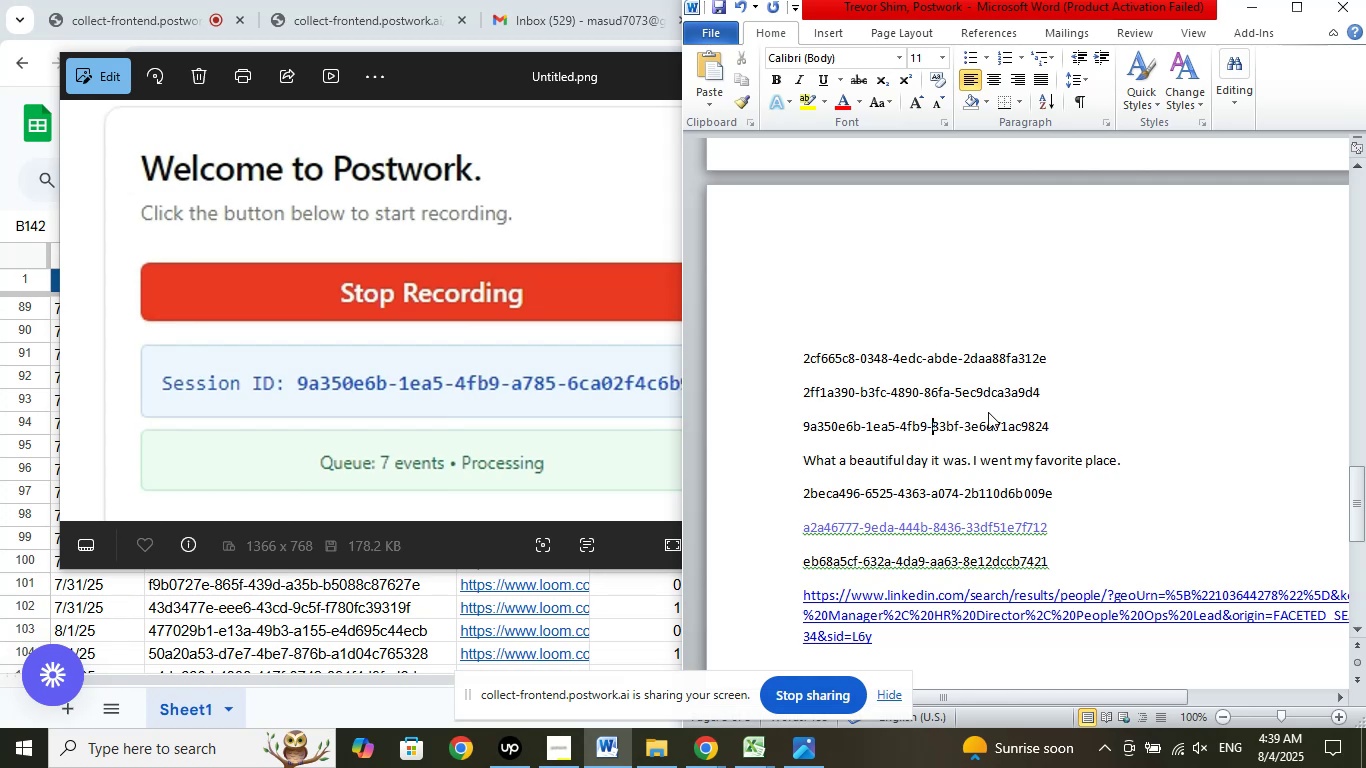 
key(Shift+ArrowRight)
 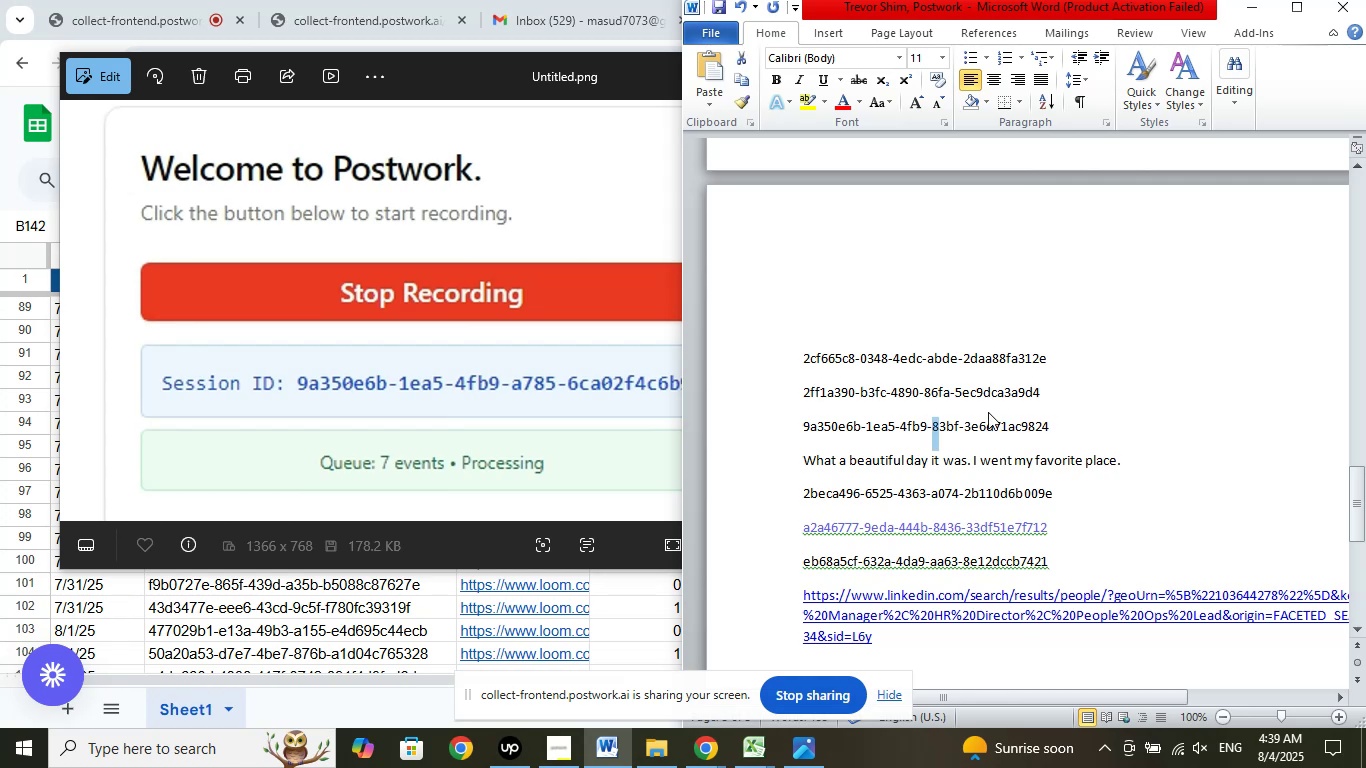 
key(Shift+ArrowRight)
 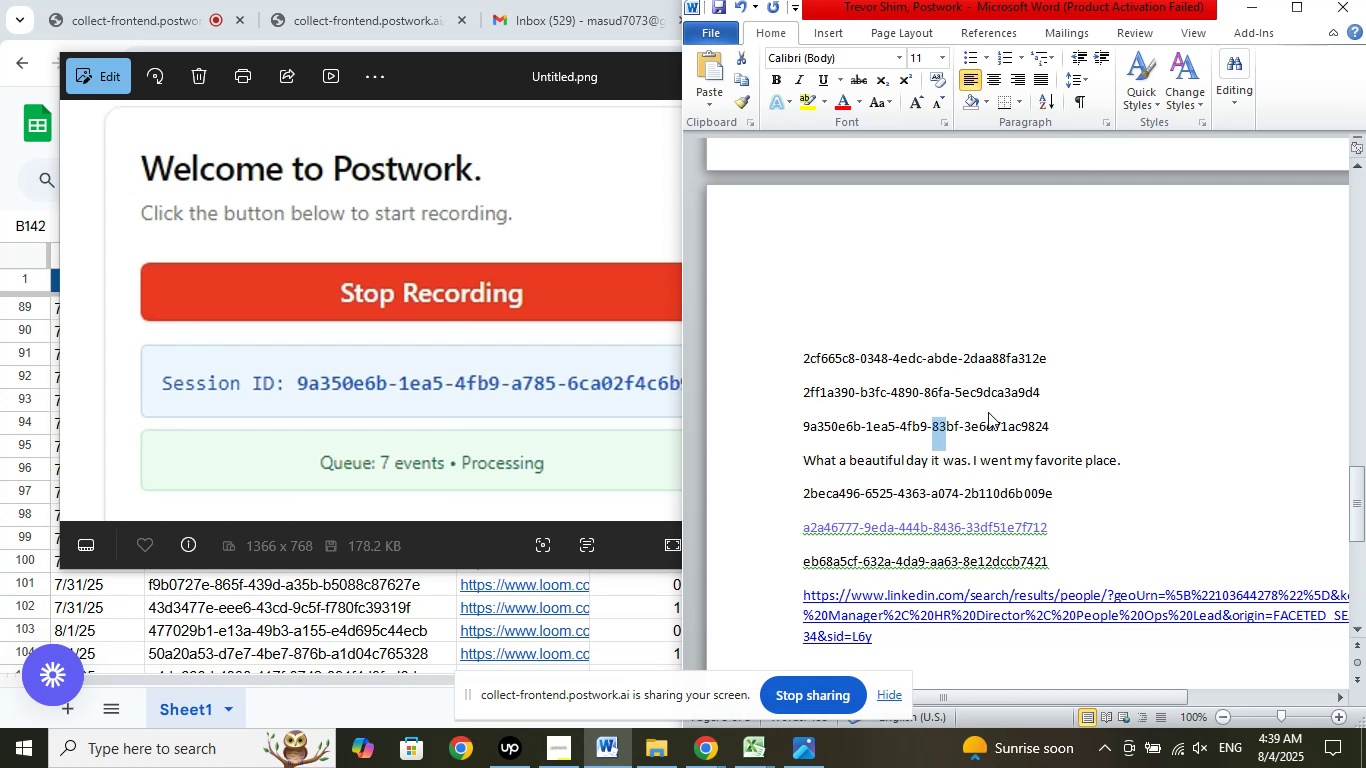 
key(Shift+ArrowRight)
 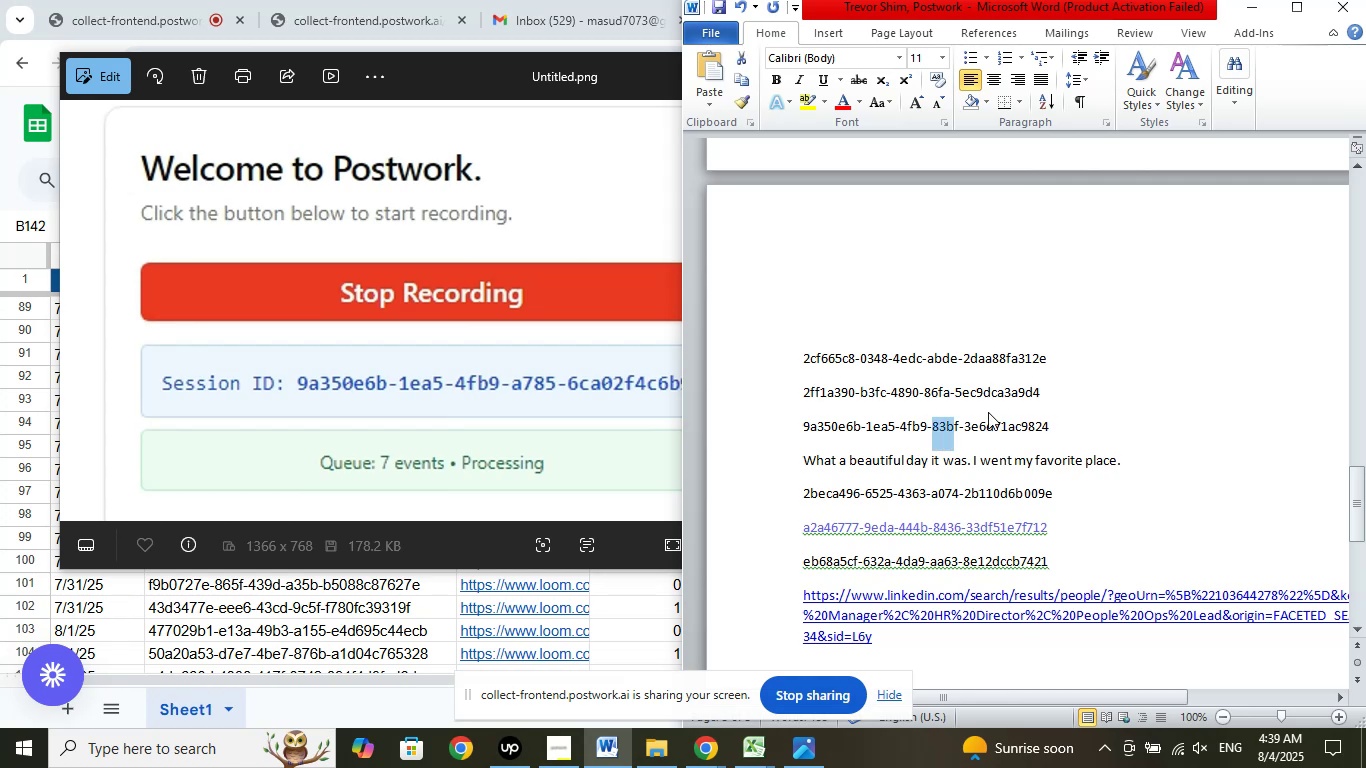 
key(Shift+ArrowRight)
 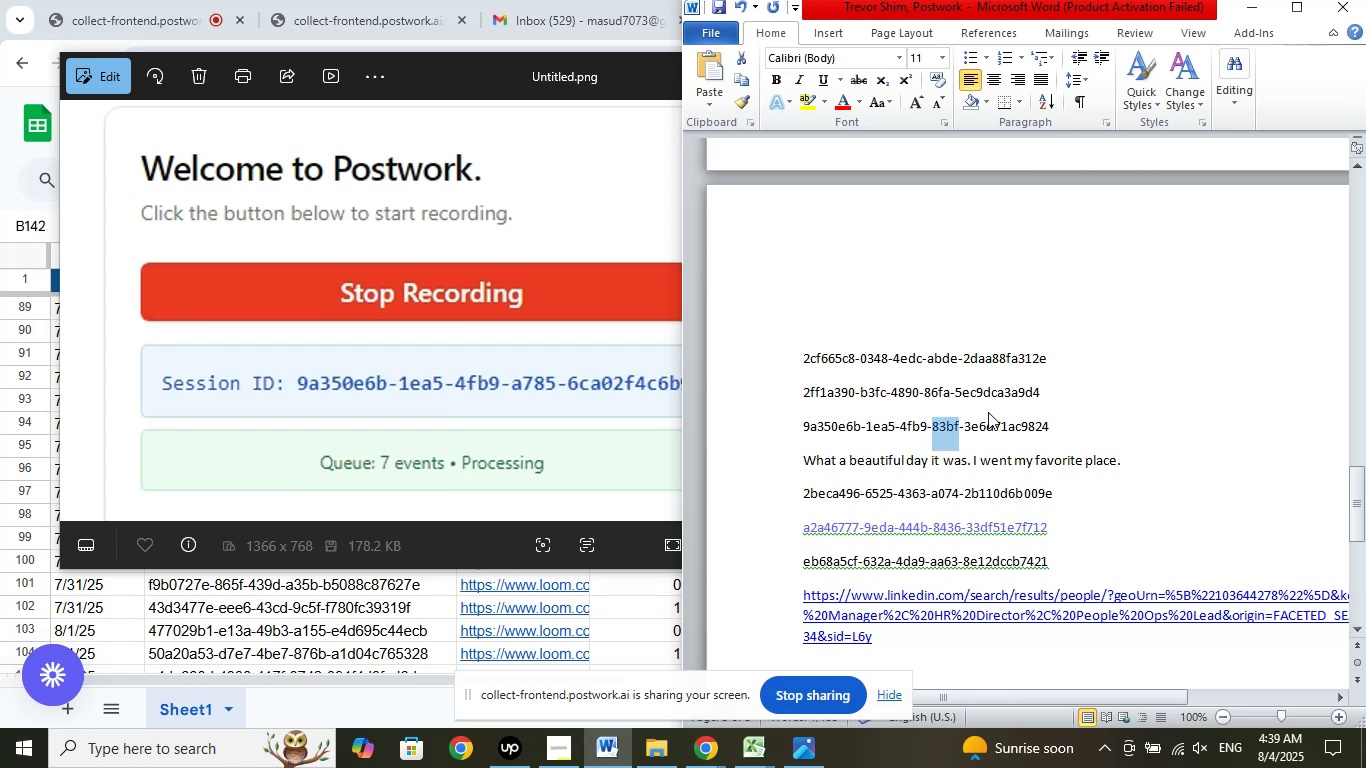 
key(A)
 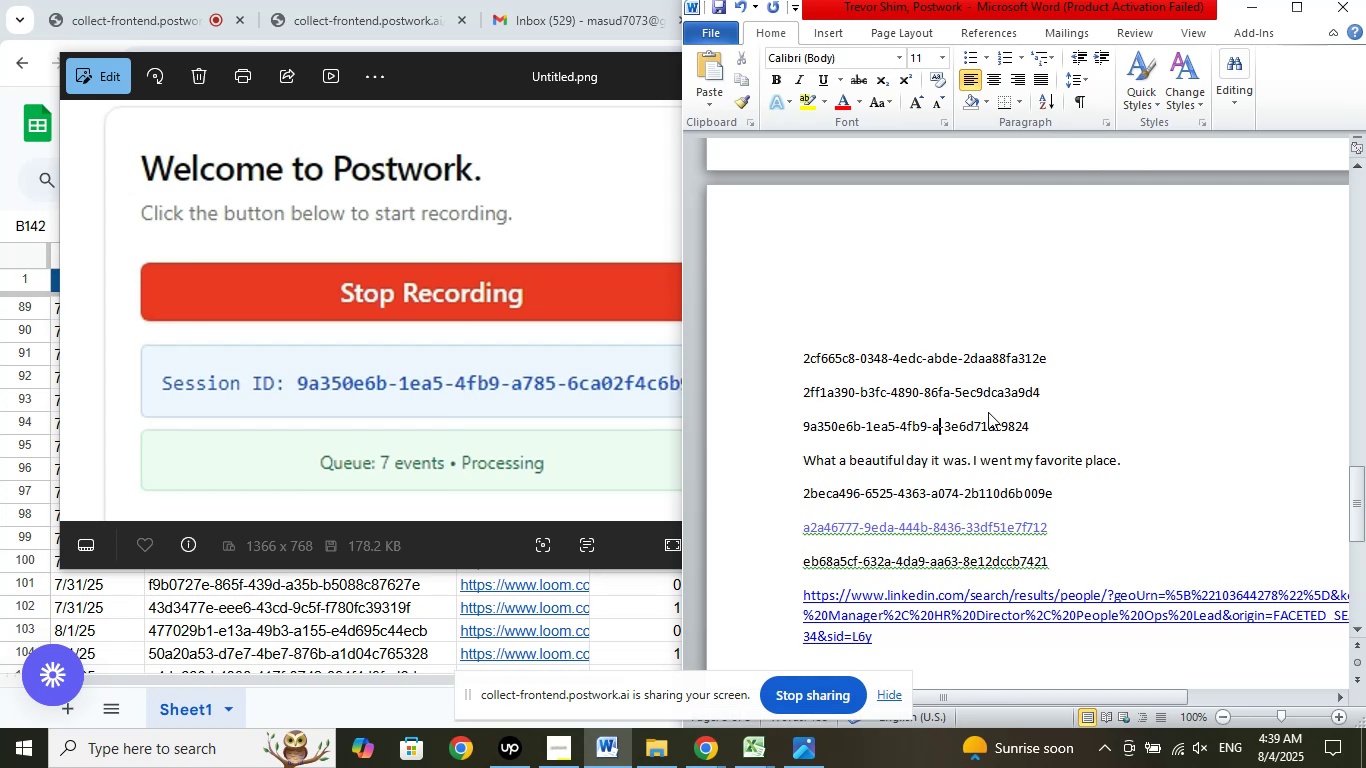 
key(Numpad7)
 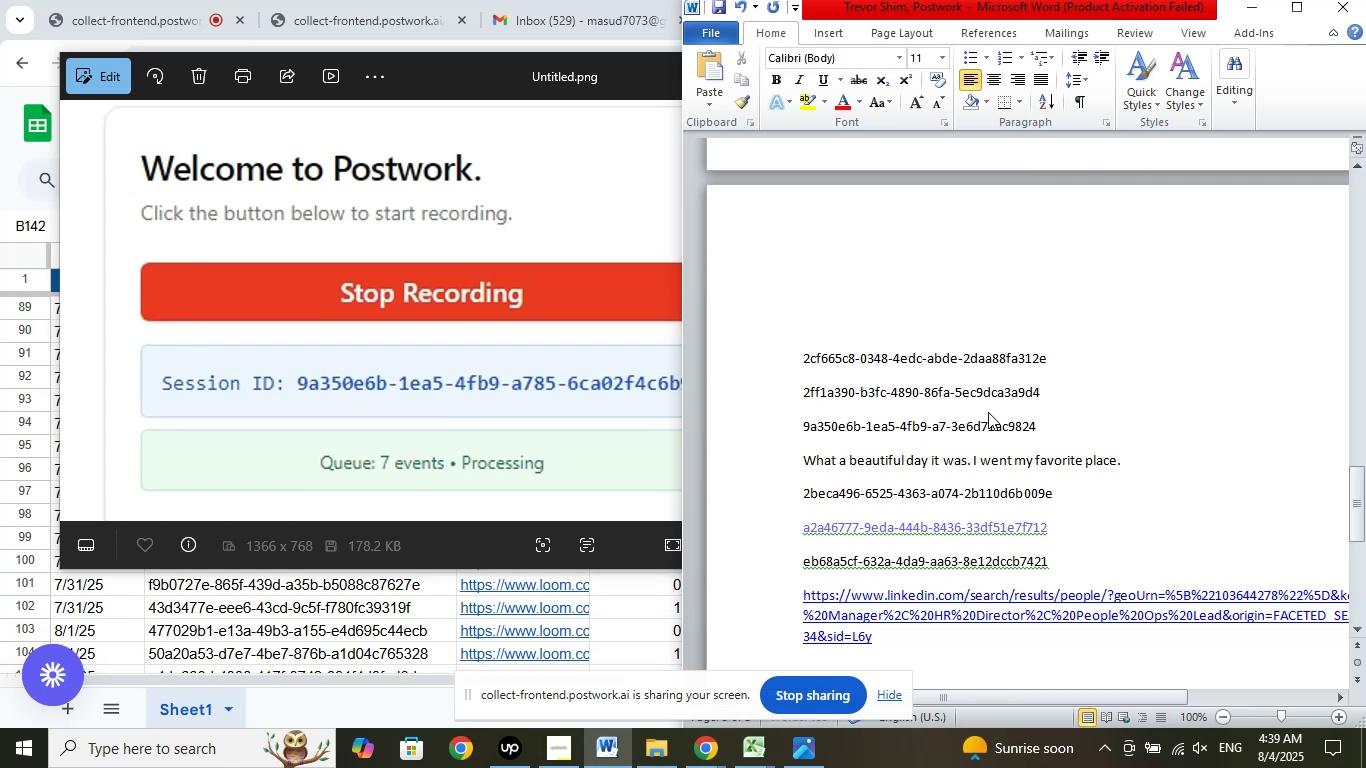 
key(Numpad8)
 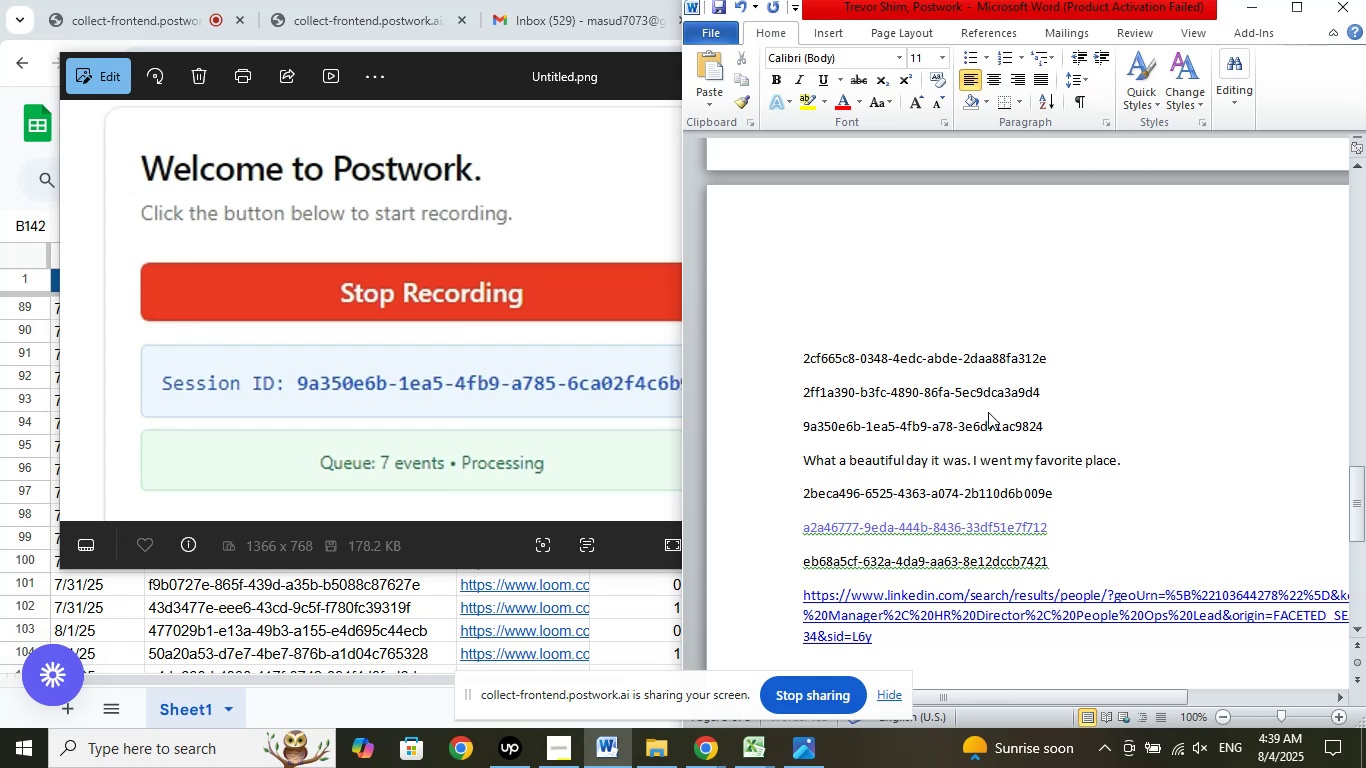 
key(Numpad5)
 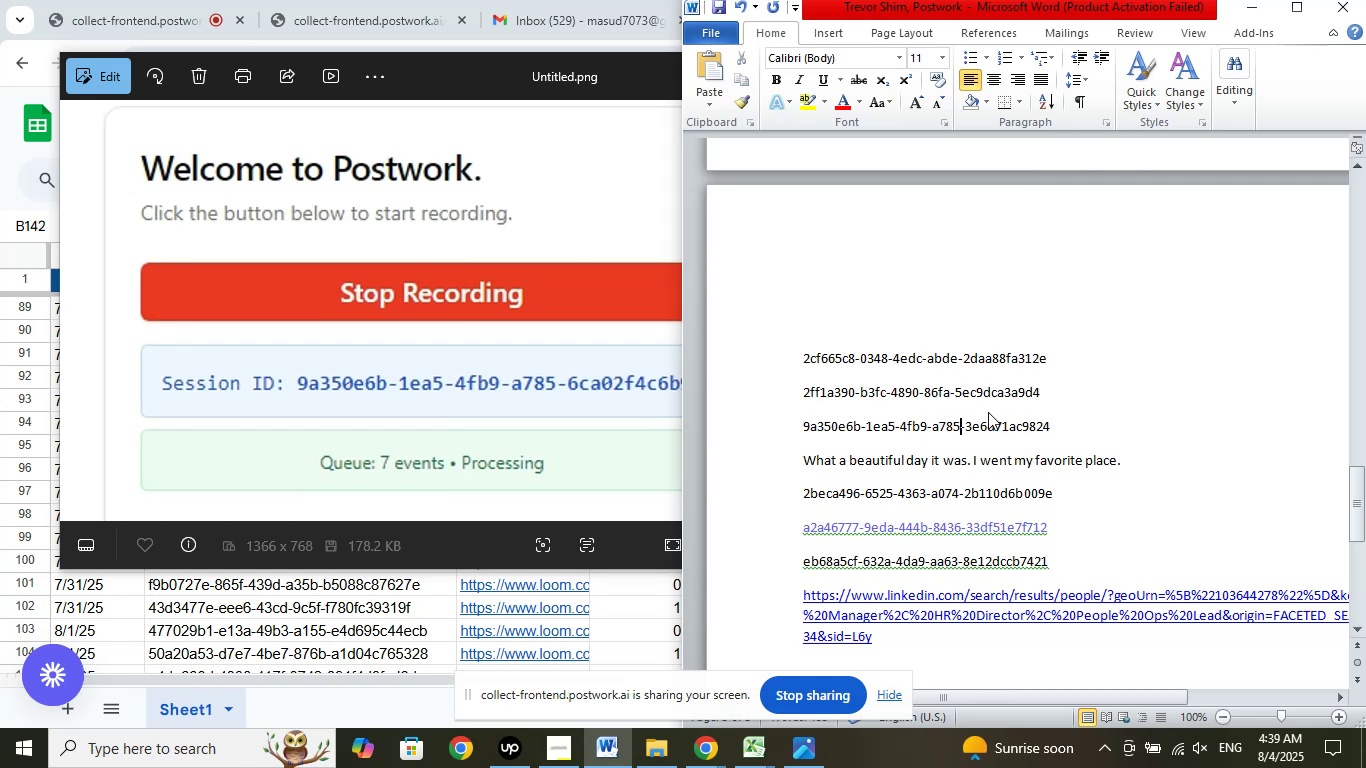 
key(ArrowRight)
 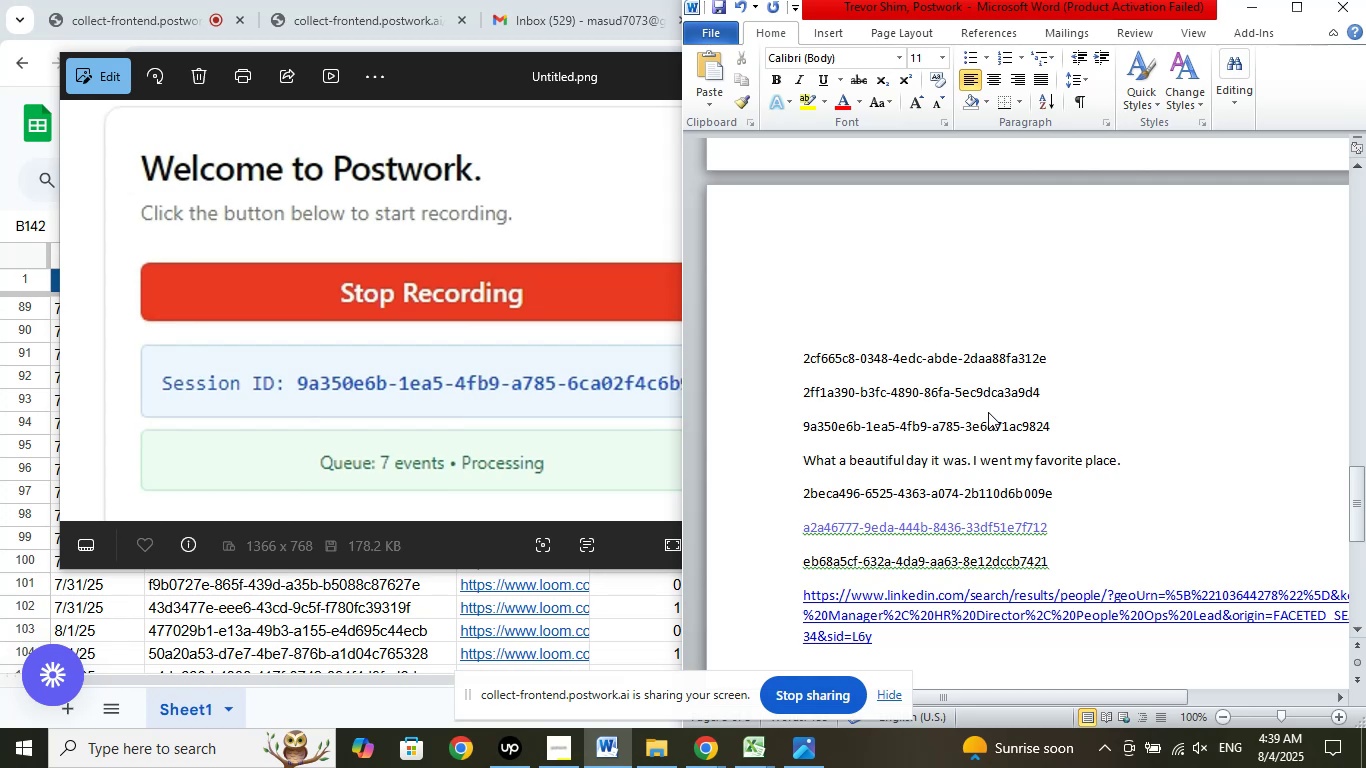 
key(Shift+ArrowRight)
 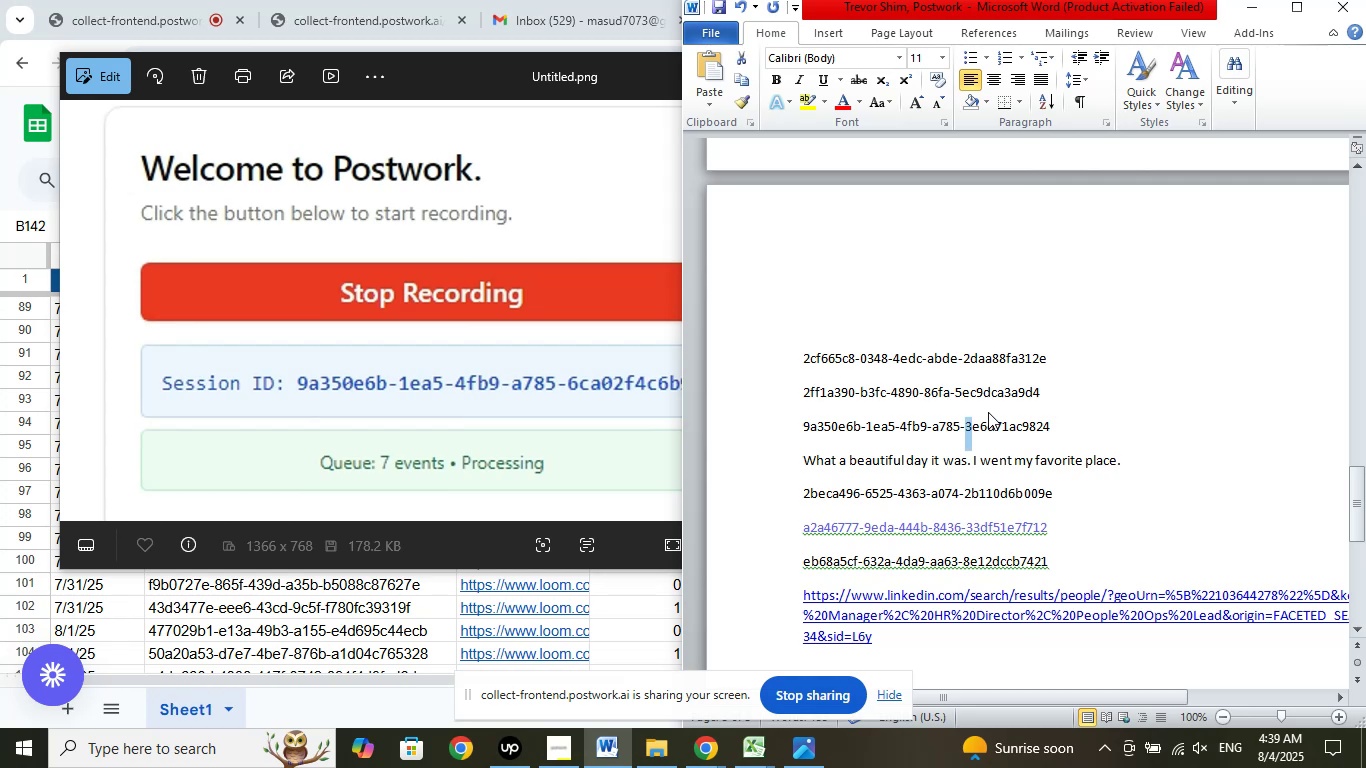 
key(Shift+ArrowRight)
 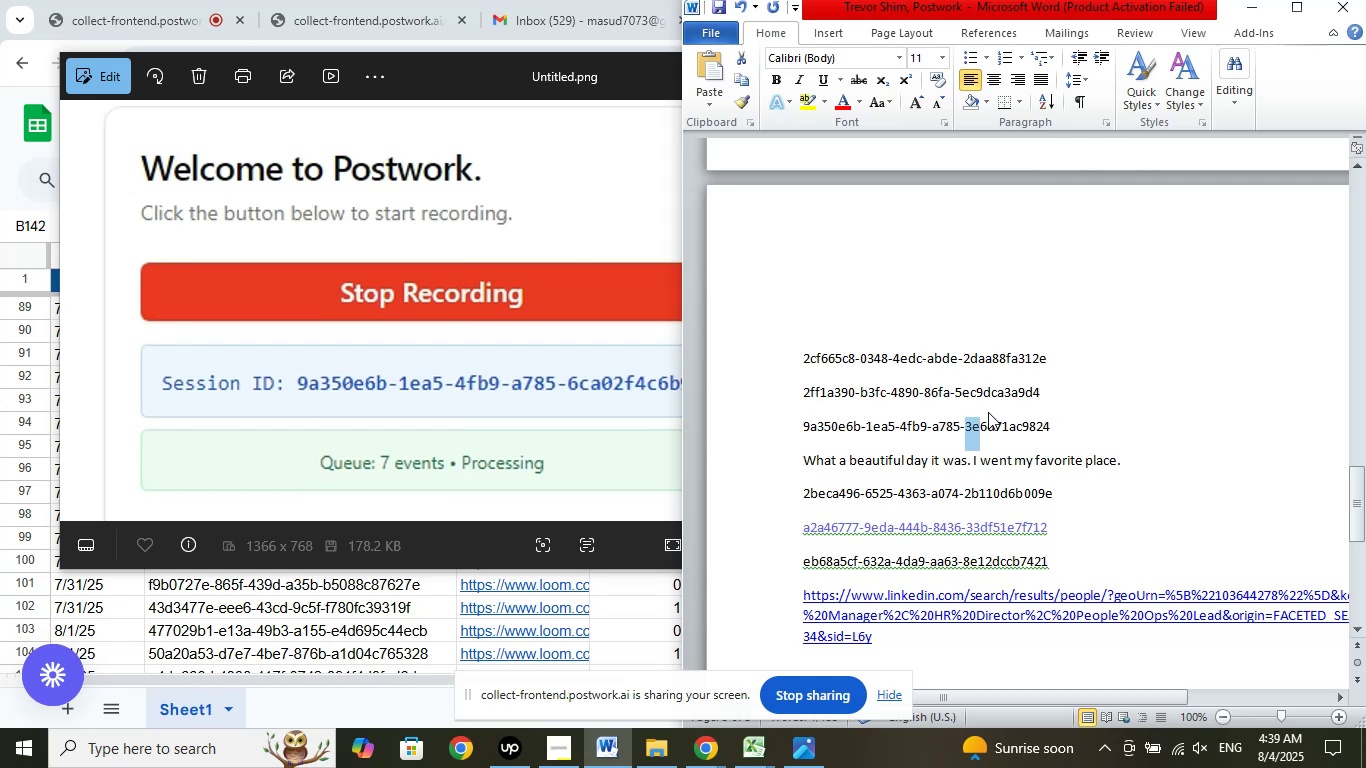 
key(Shift+ArrowRight)
 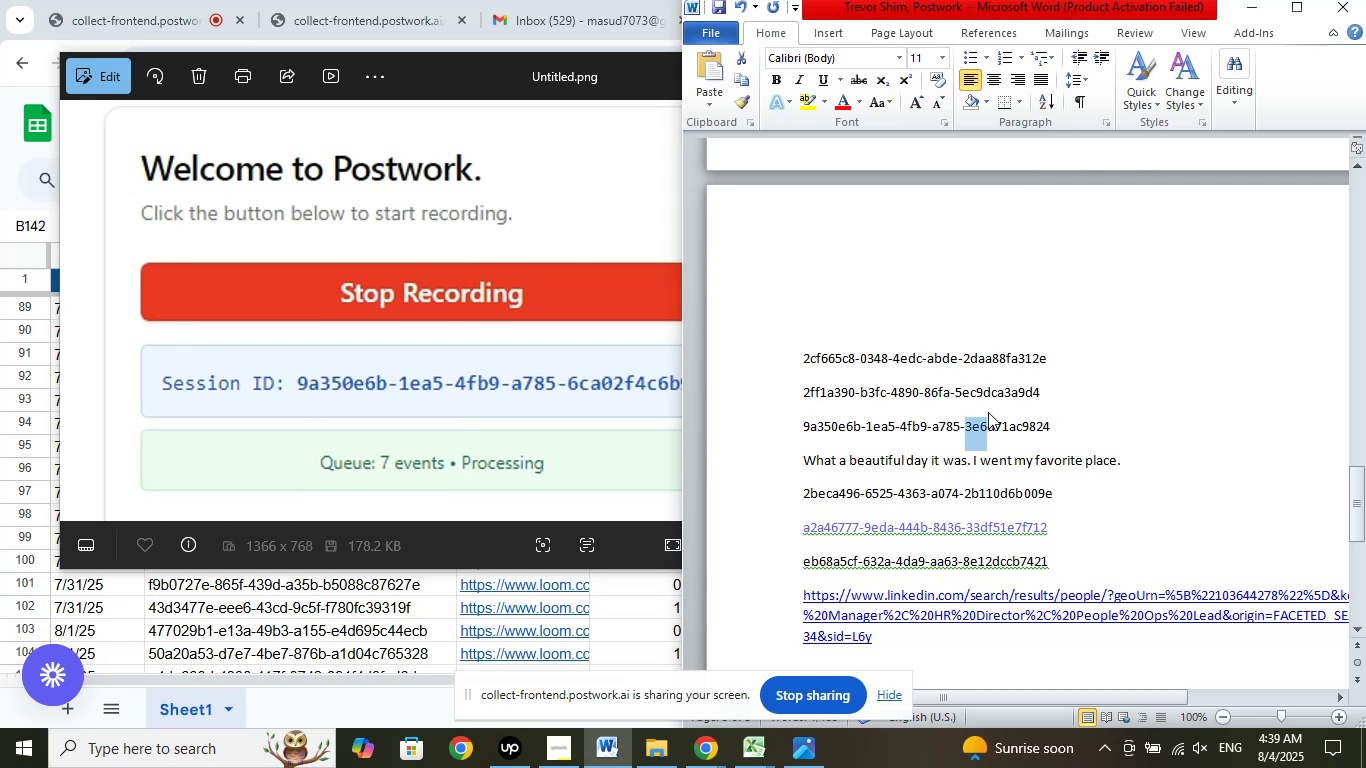 
key(Shift+ArrowRight)
 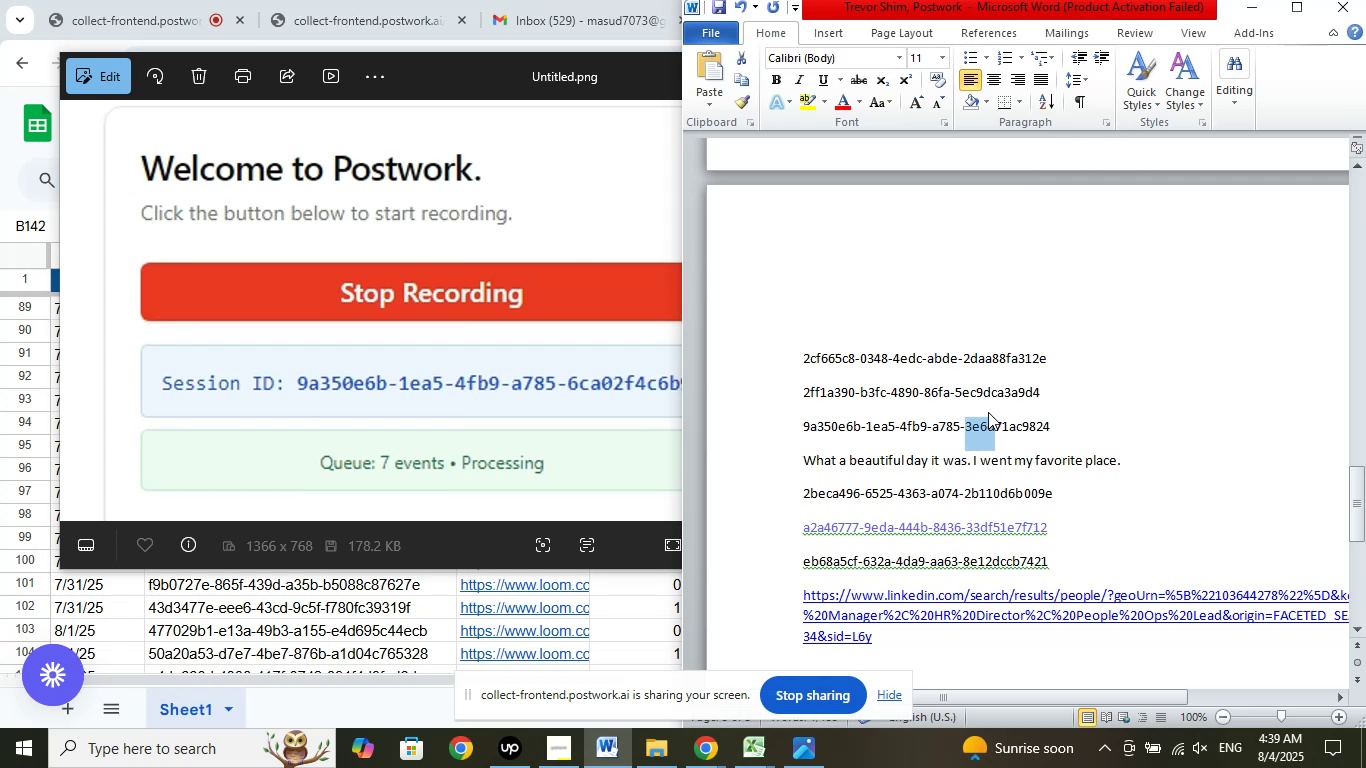 
key(Shift+ArrowRight)
 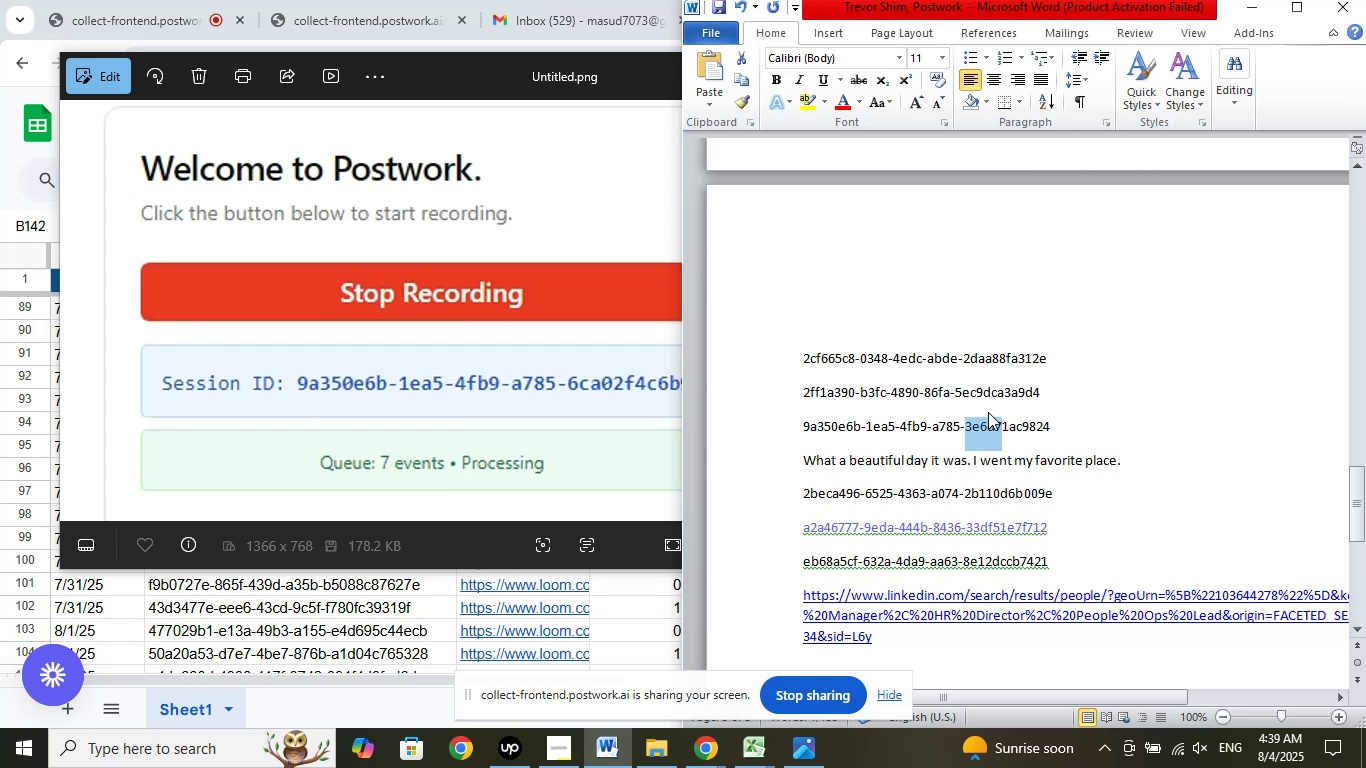 
key(Shift+ArrowRight)
 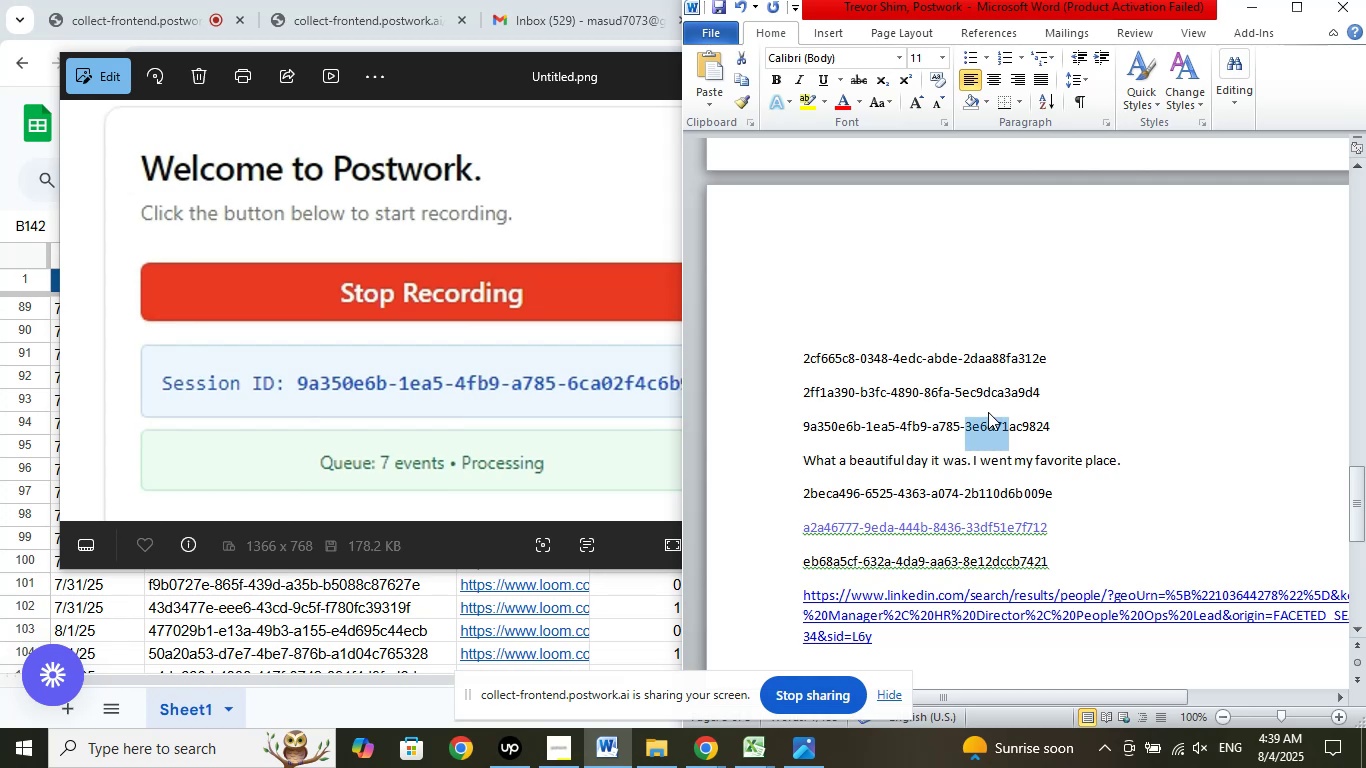 
key(Shift+ArrowRight)
 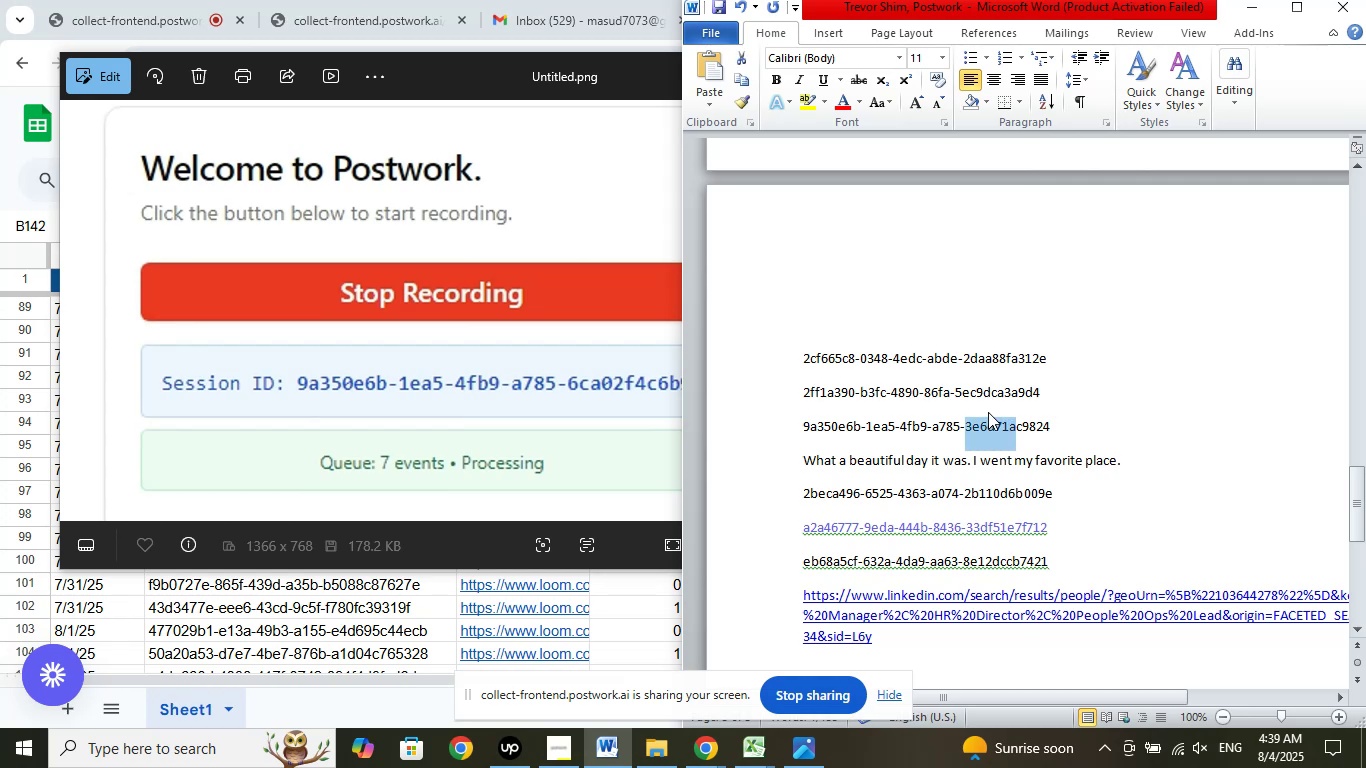 
key(Shift+ArrowRight)
 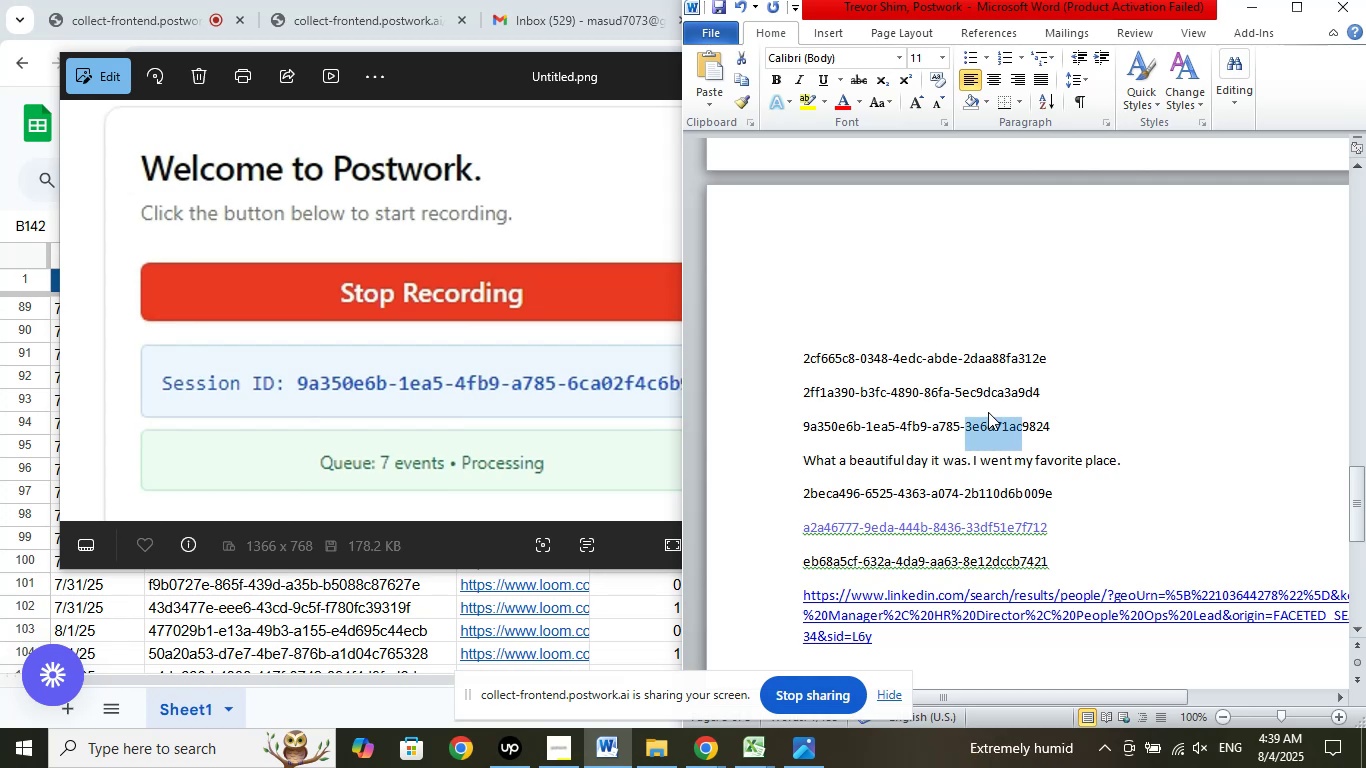 
key(Shift+ArrowRight)
 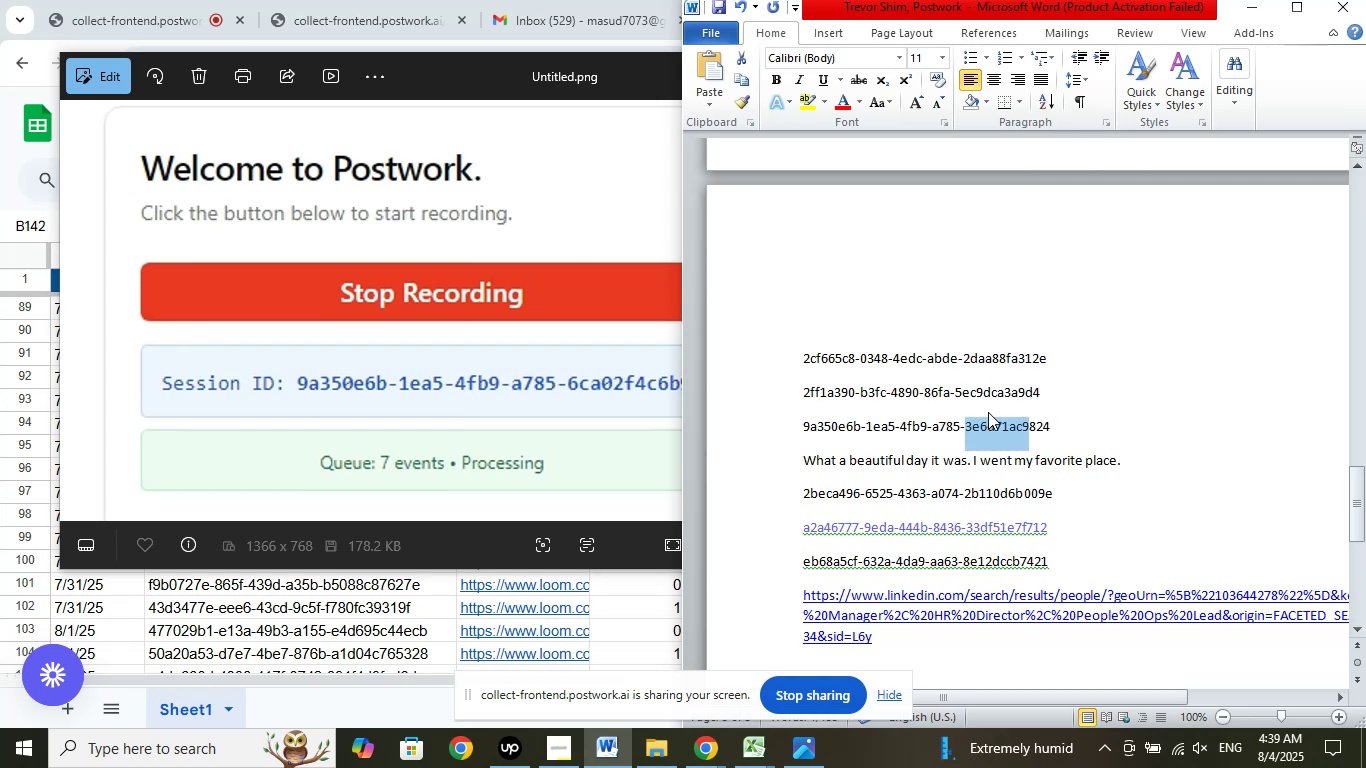 
key(Shift+ArrowRight)
 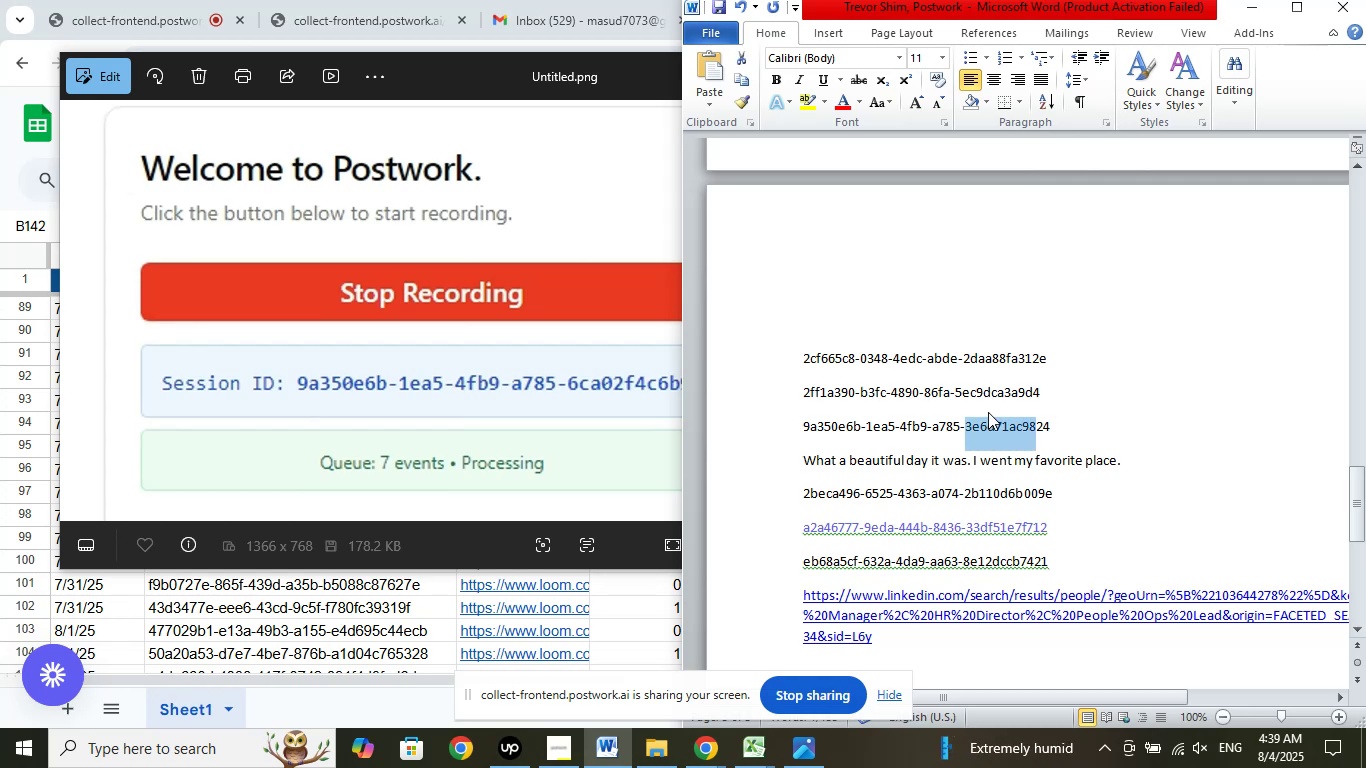 
key(Shift+ArrowRight)
 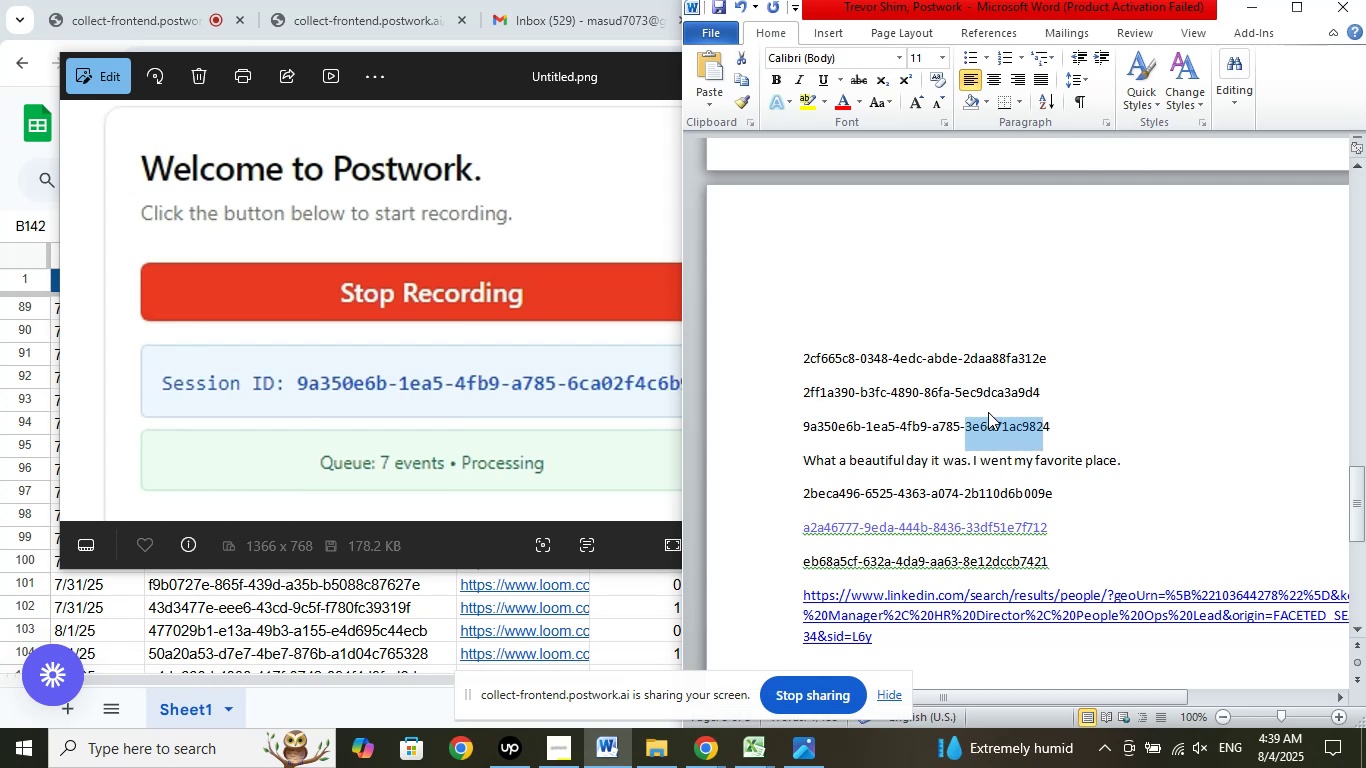 
key(Shift+ArrowRight)
 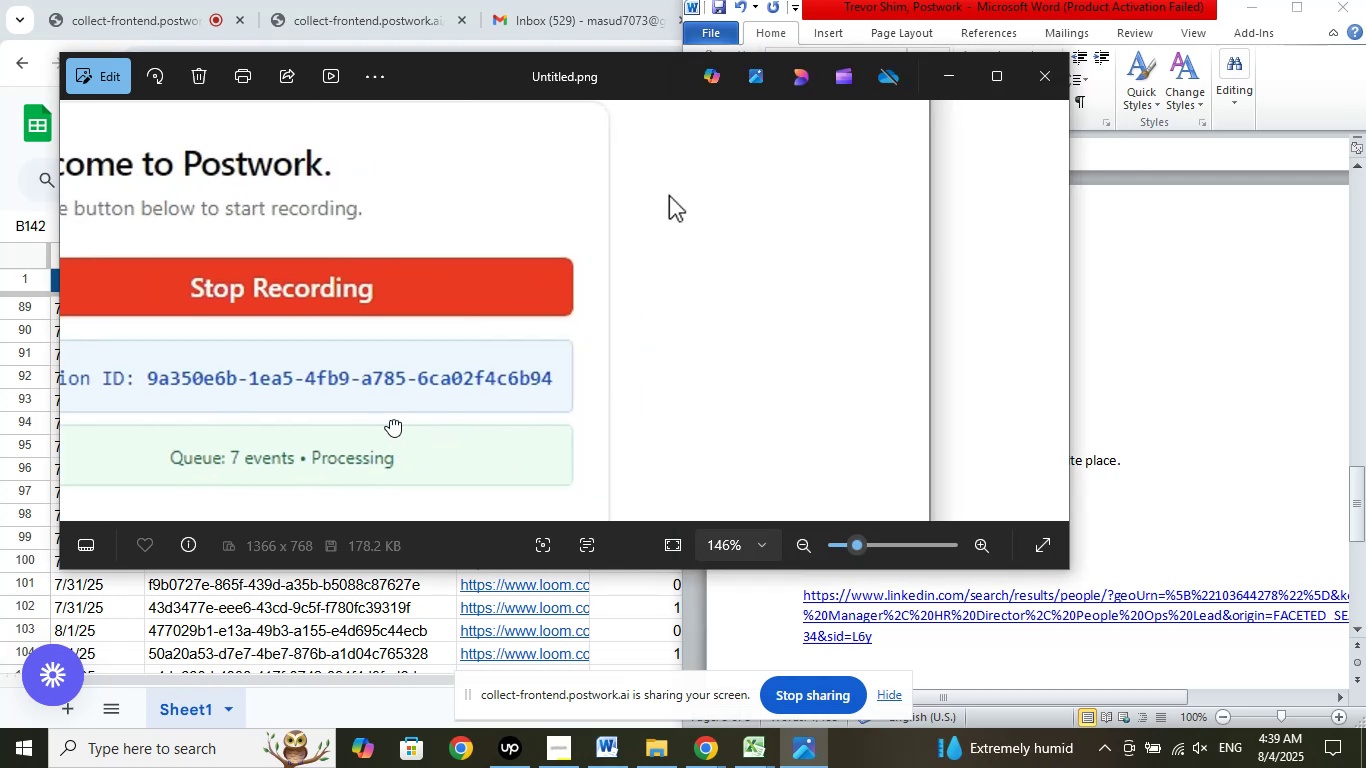 
wait(8.02)
 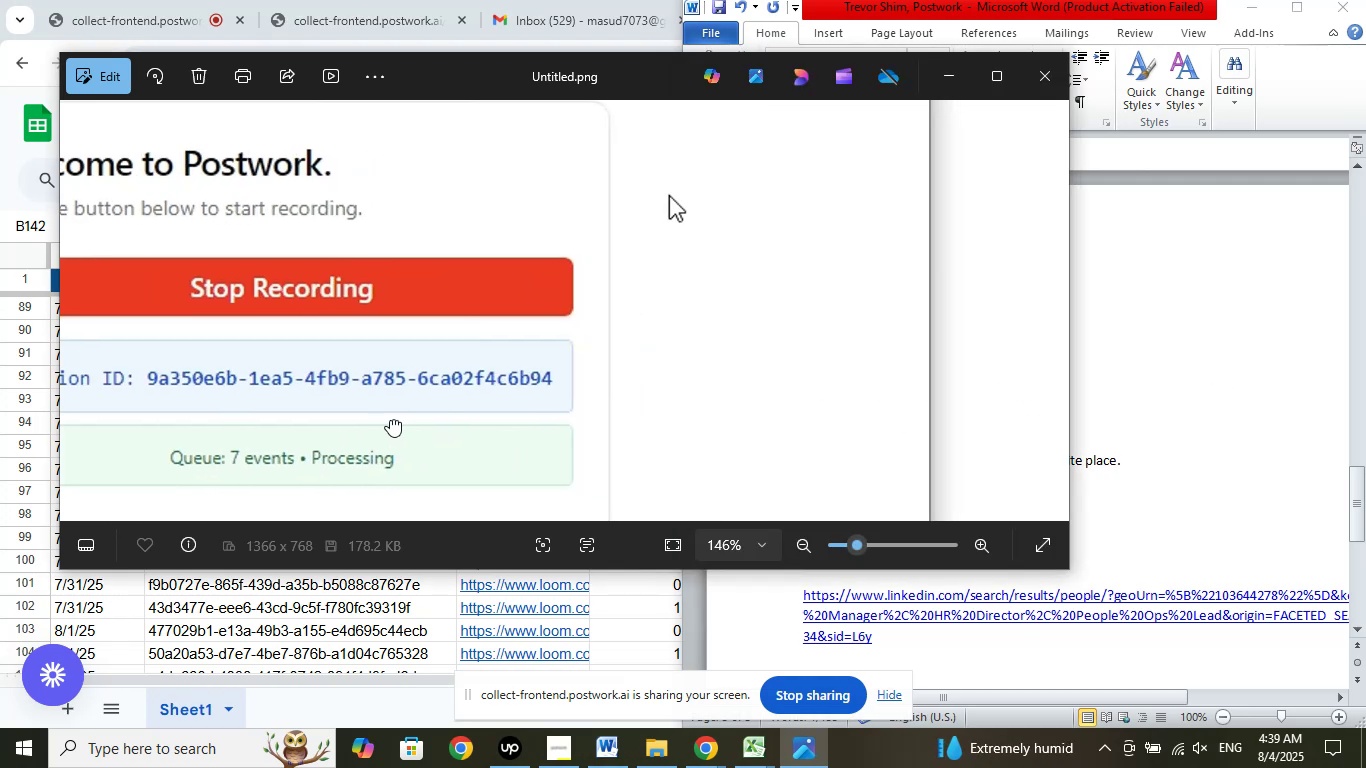 
type(6ca8)
key(Backspace)
type(0f4c)
 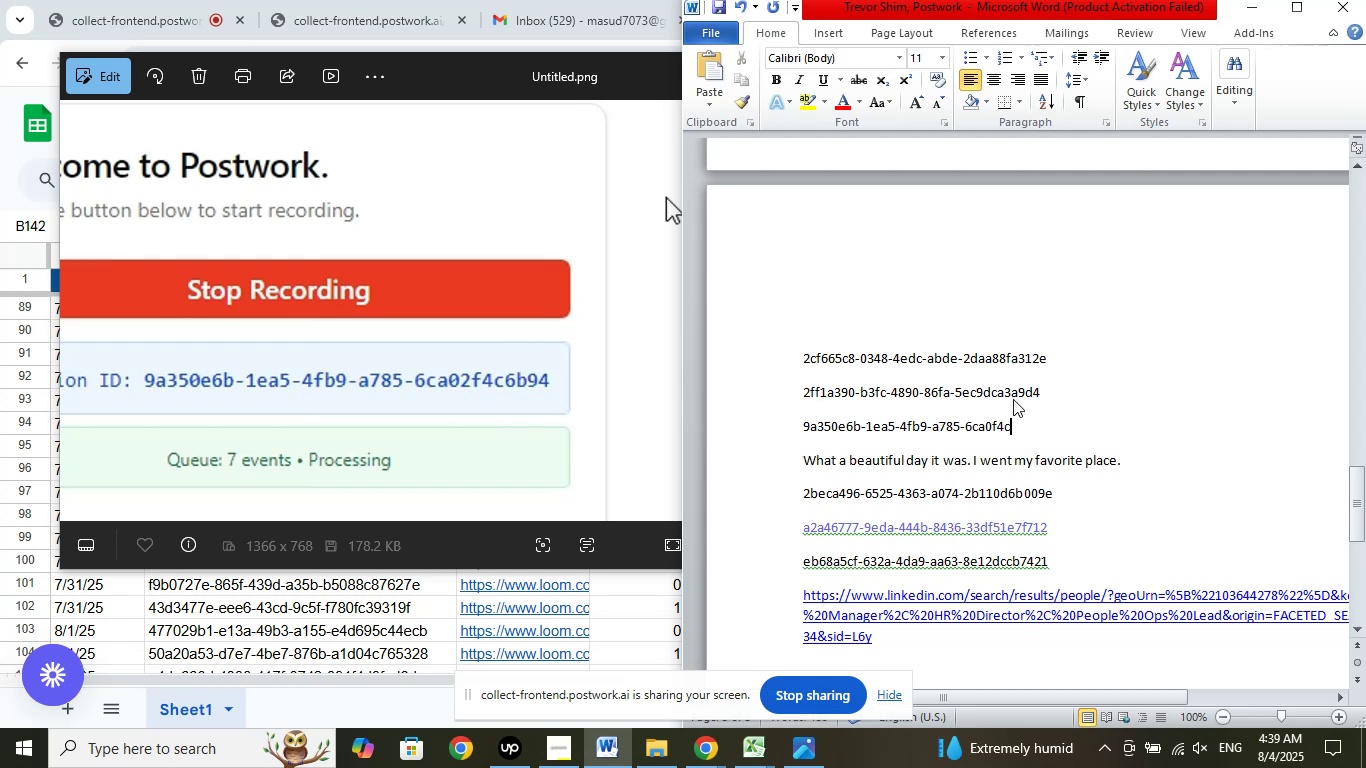 
key(Numpad6)
 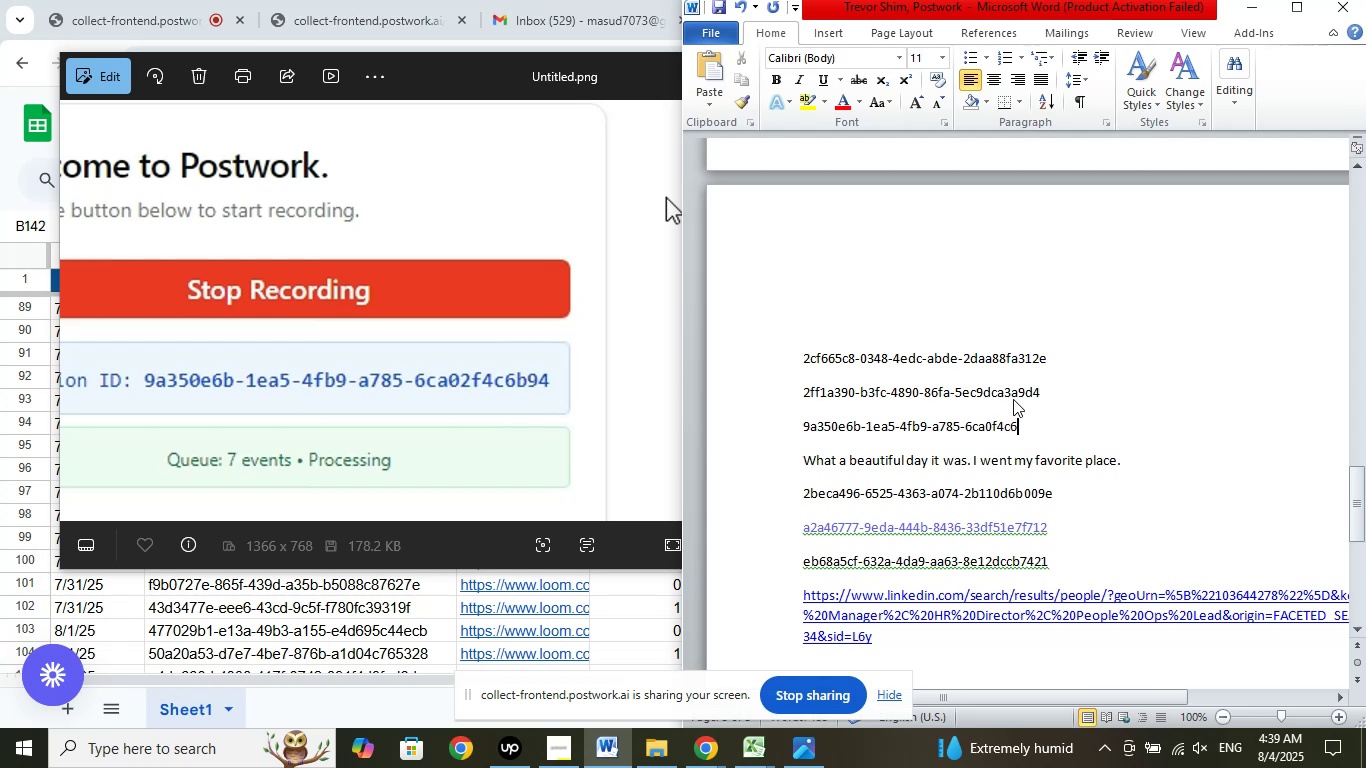 
key(B)
 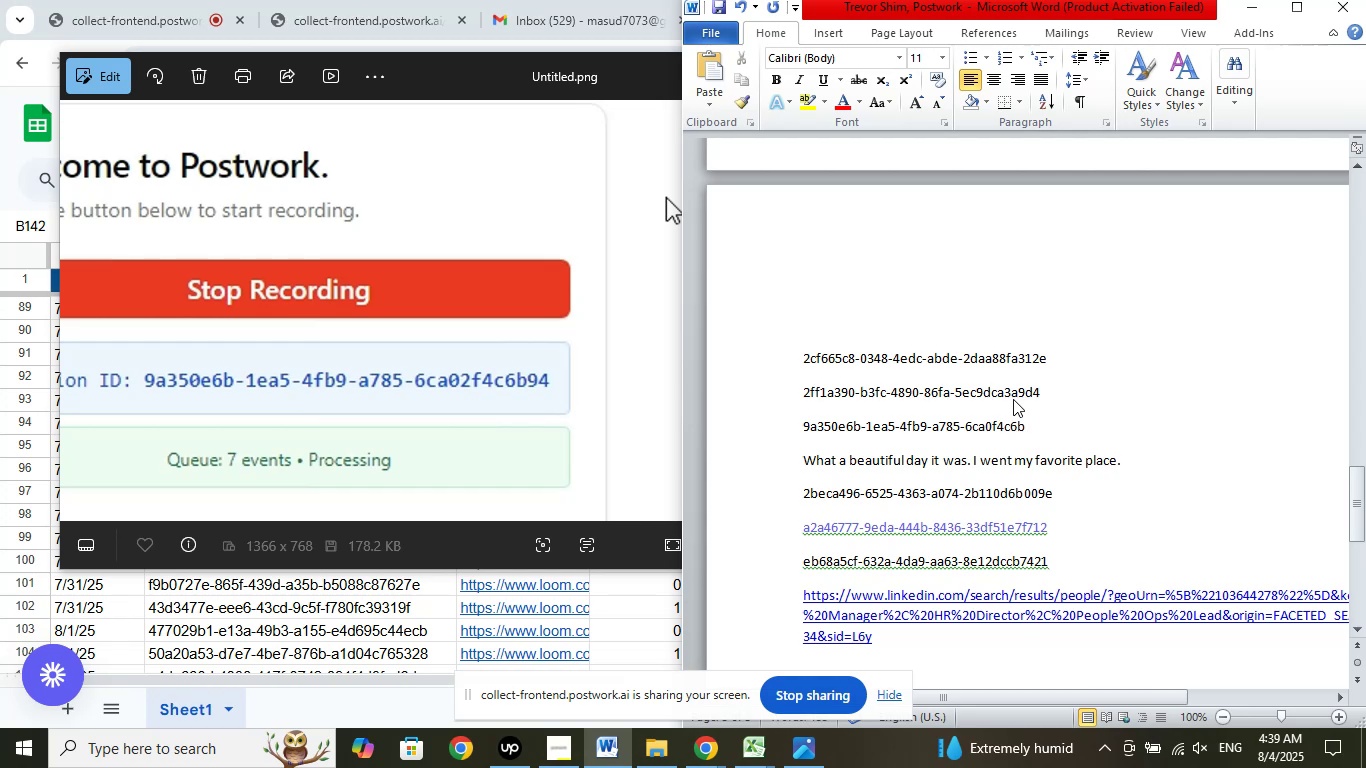 
key(Numpad9)
 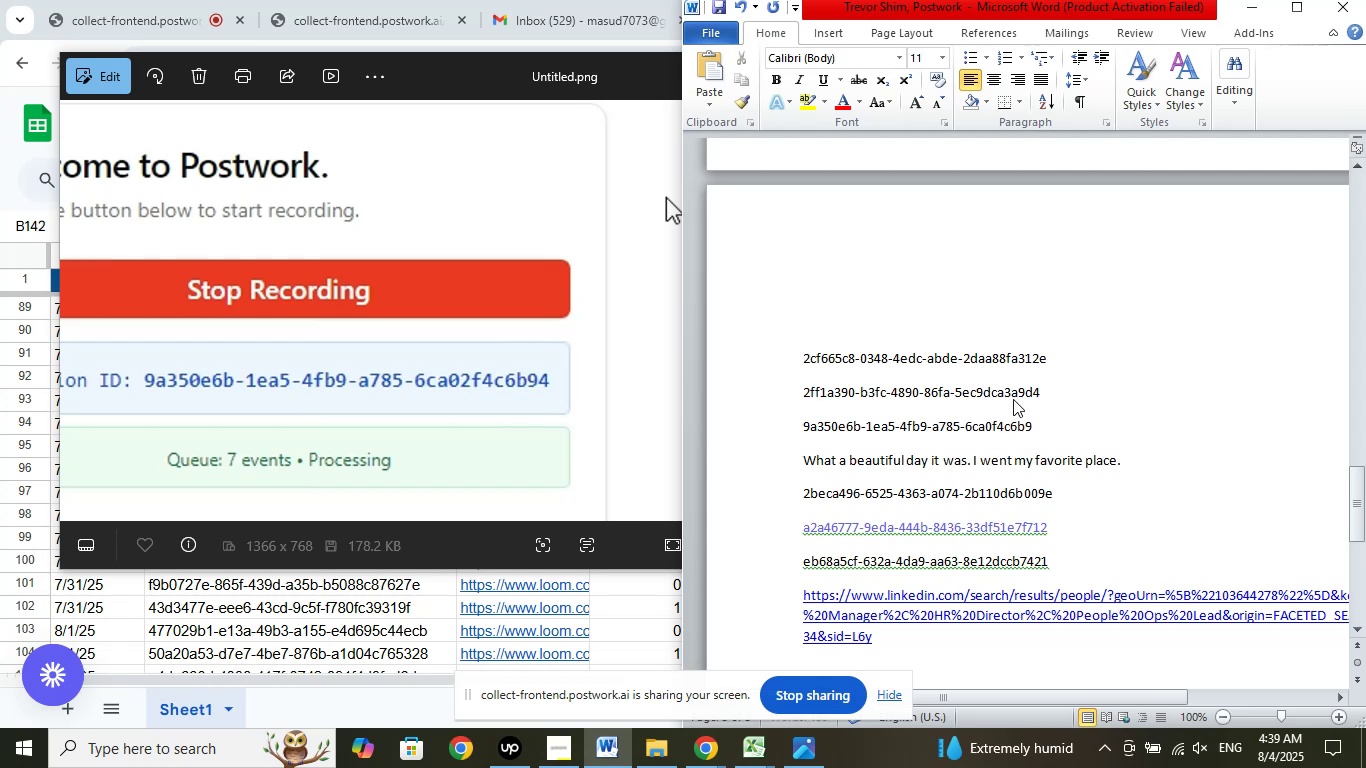 
key(Numpad4)
 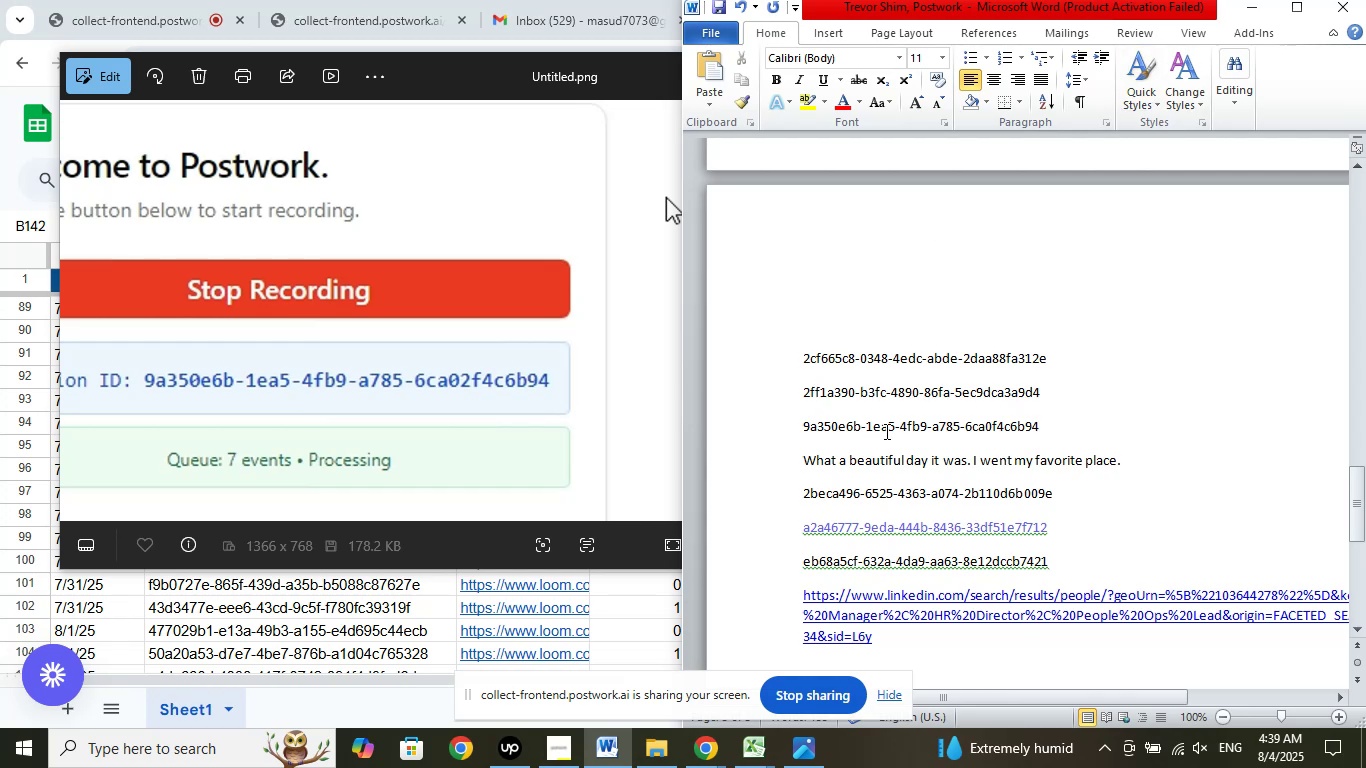 
left_click([784, 426])
 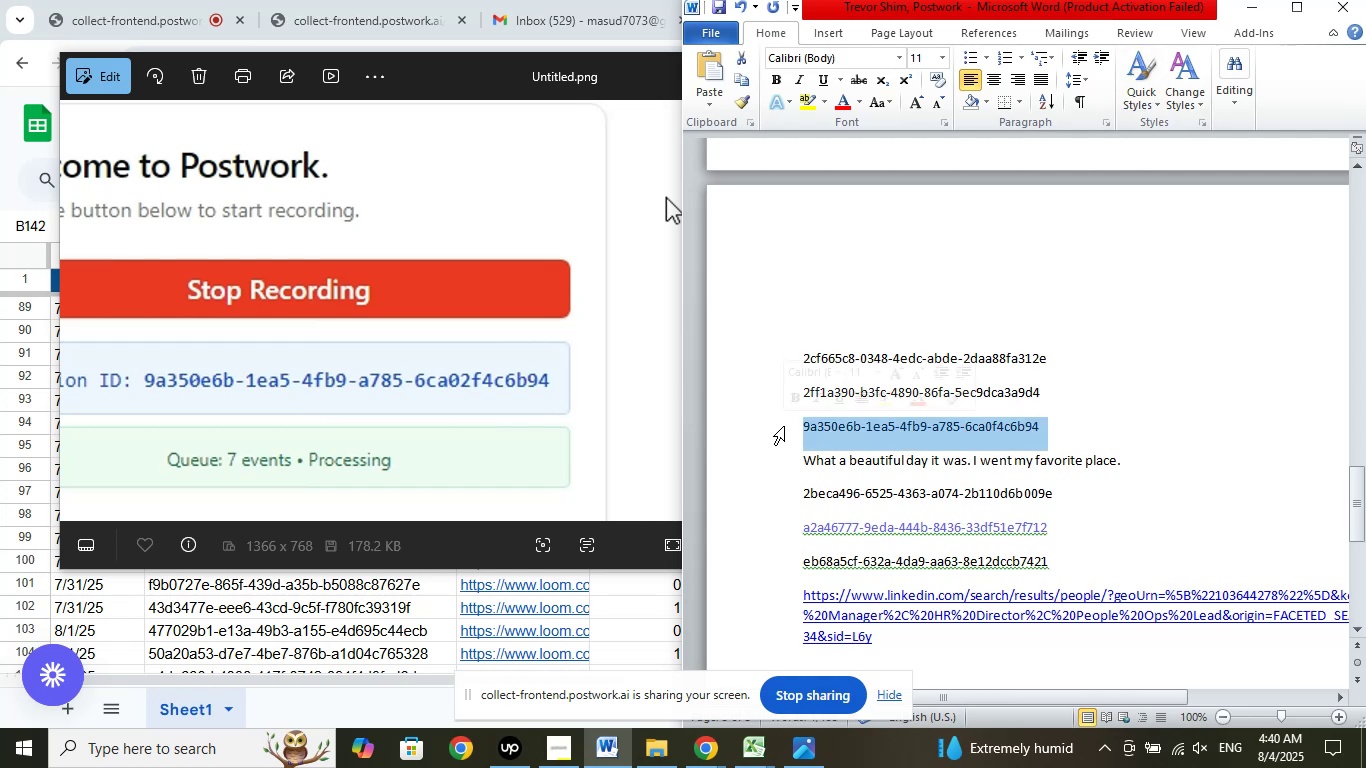 
key(Shift+ArrowLeft)
 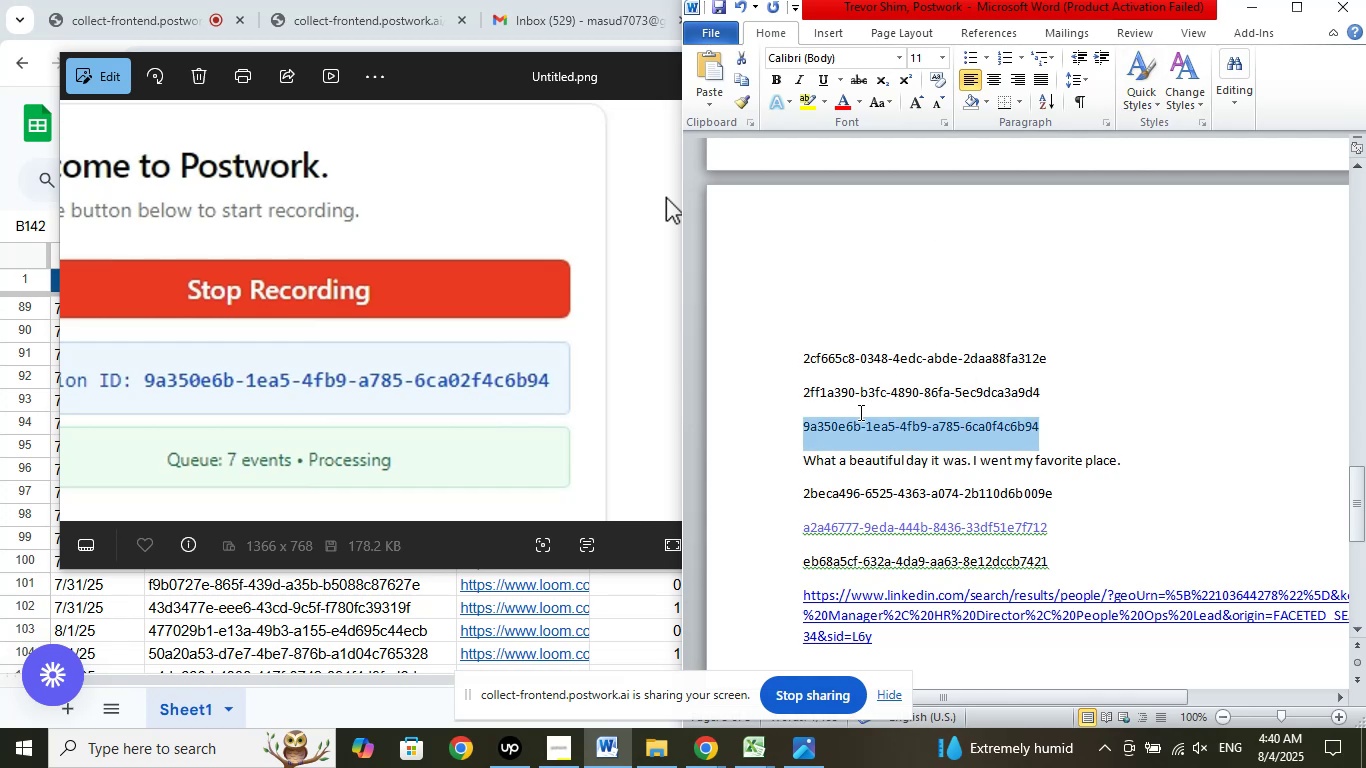 
right_click([873, 430])
 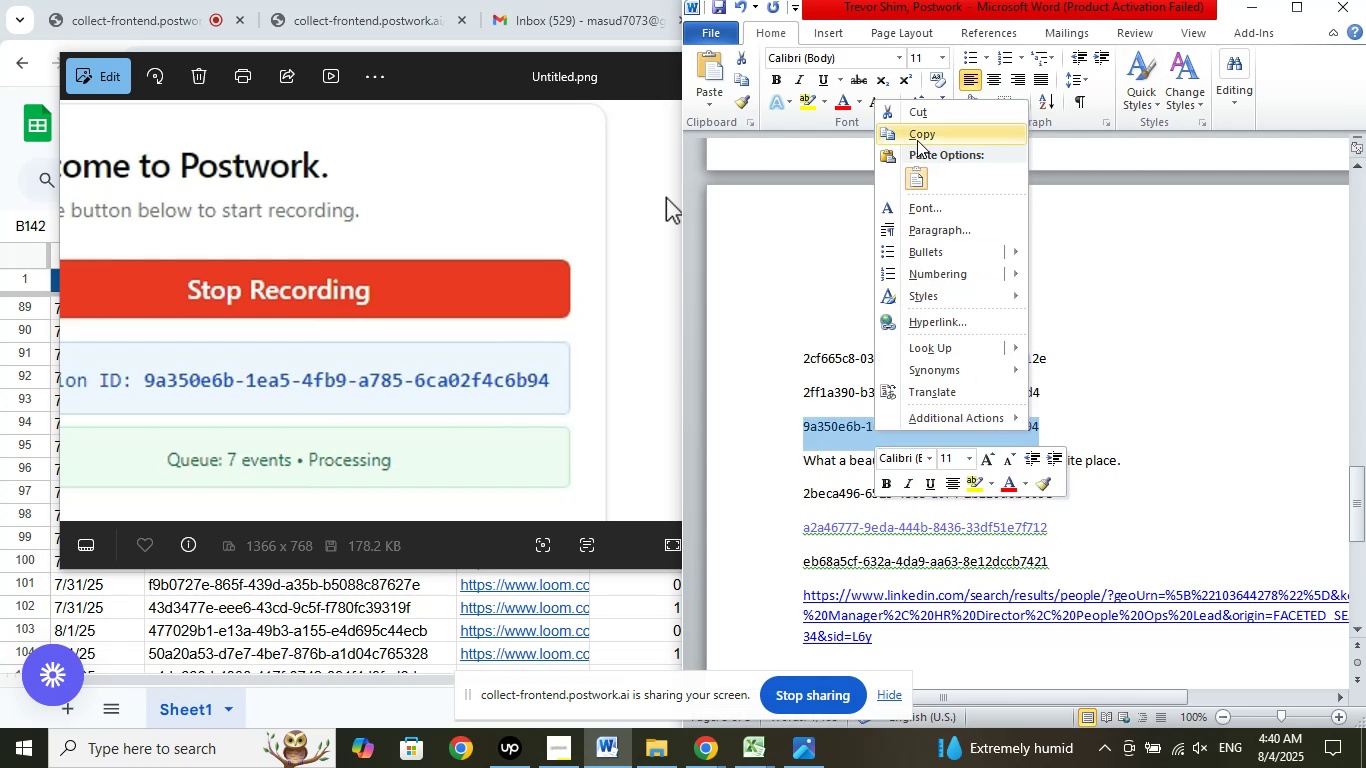 
left_click([917, 139])
 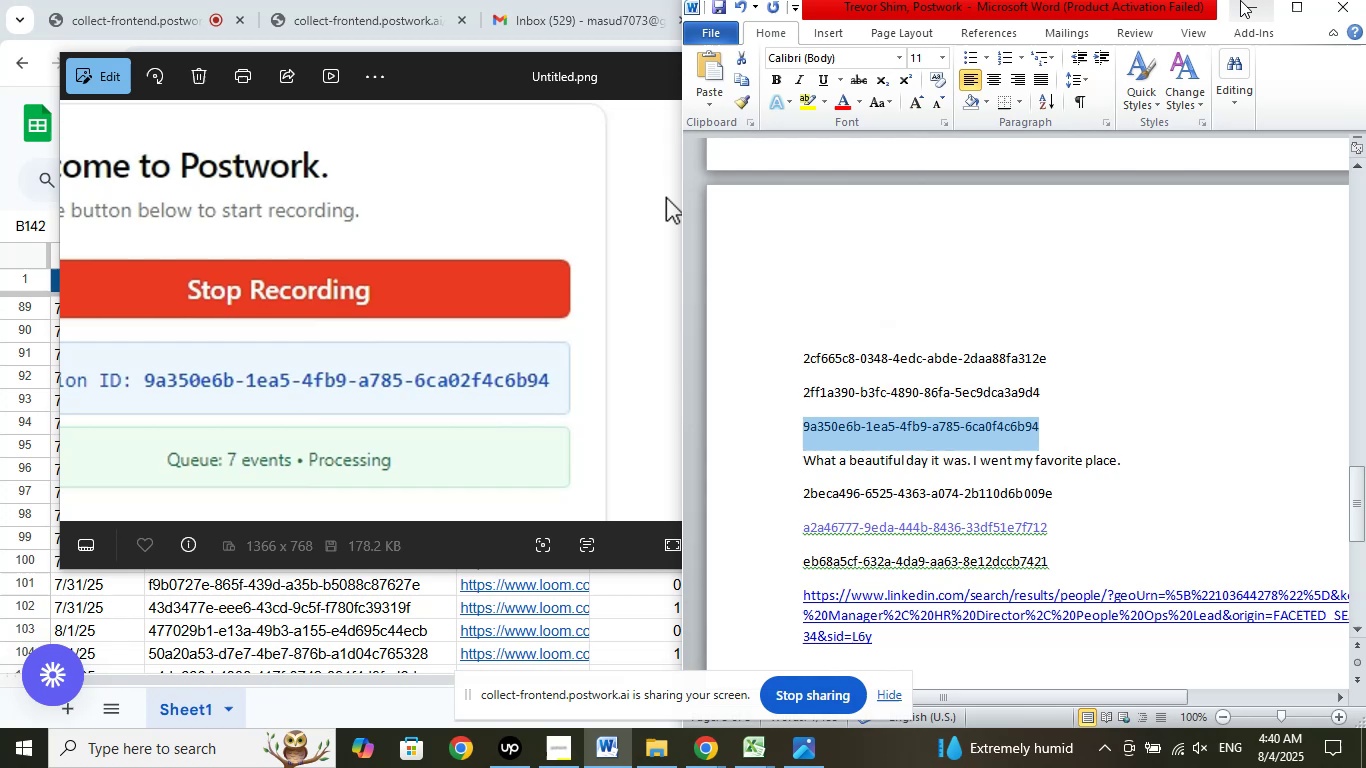 
mouse_move([993, 118])
 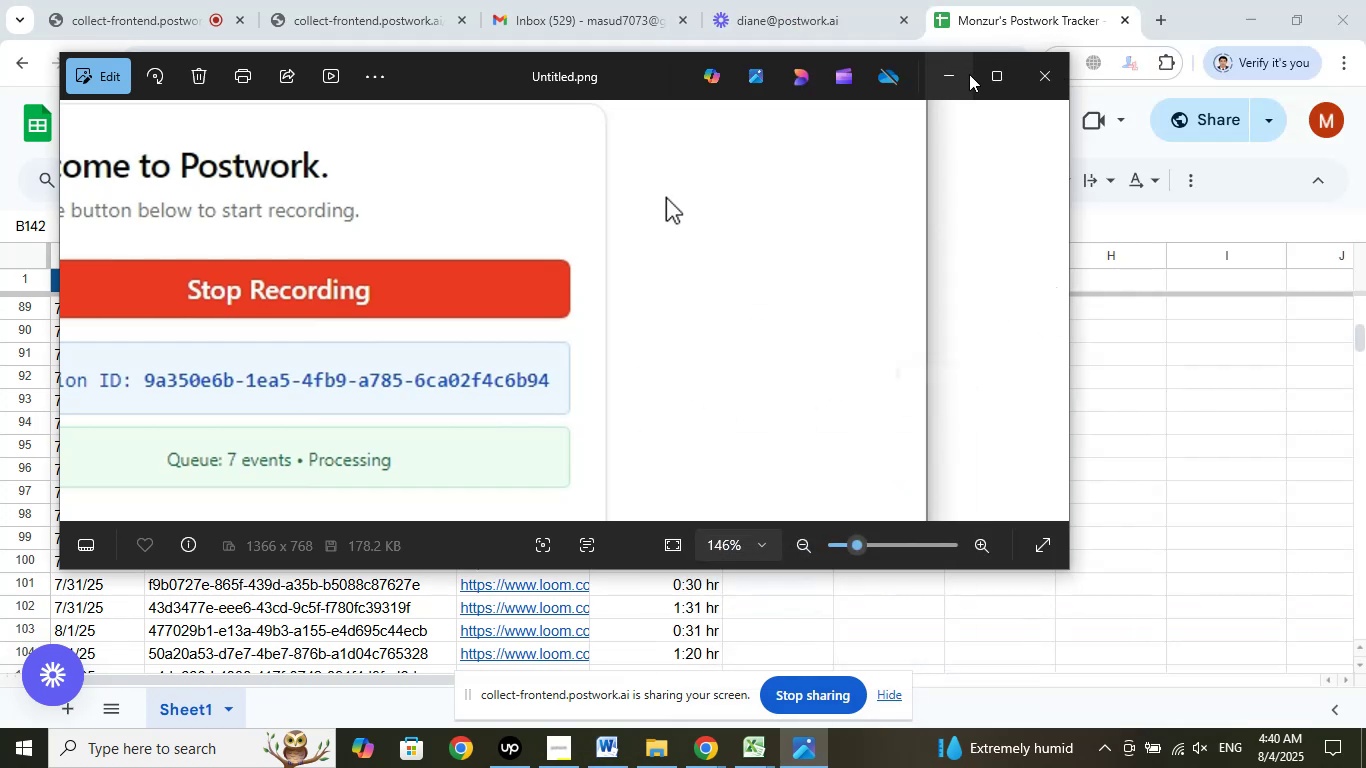 
left_click([949, 75])
 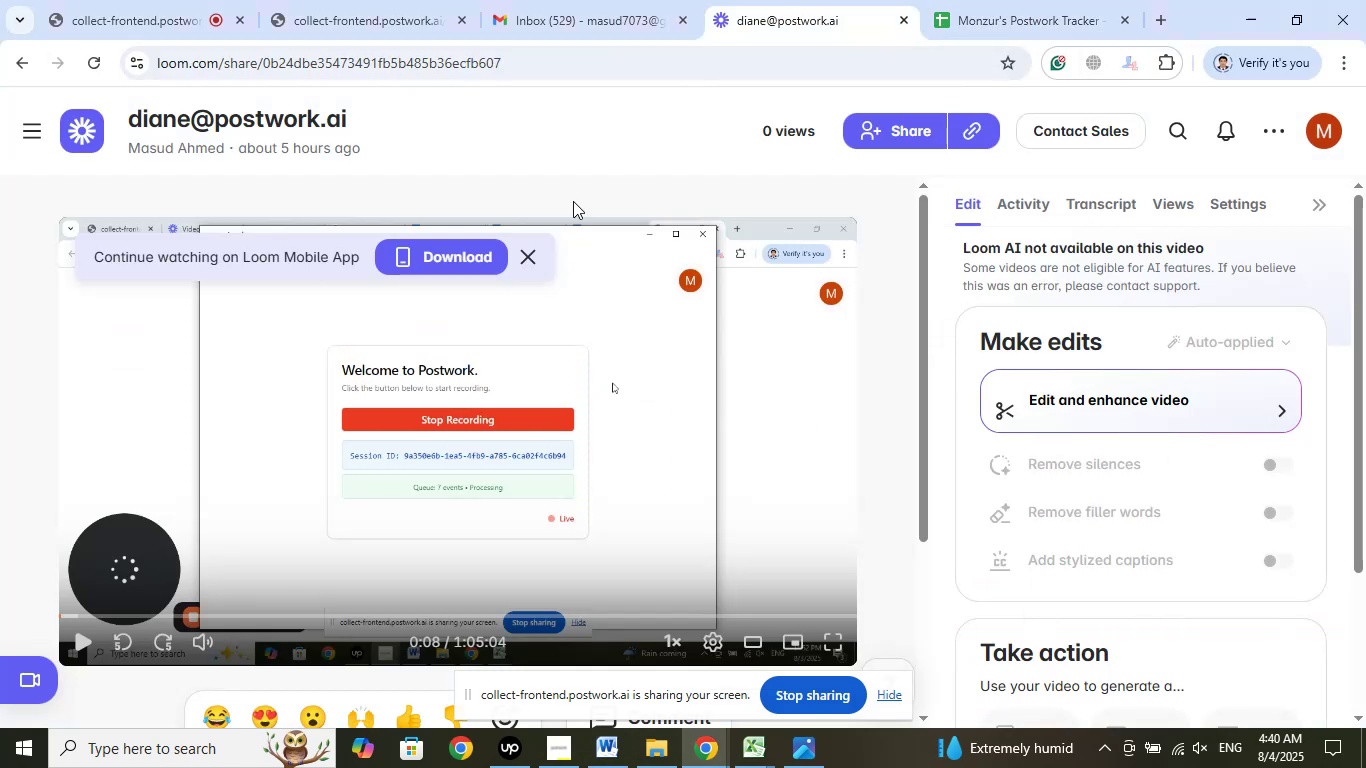 
left_click([340, 122])
 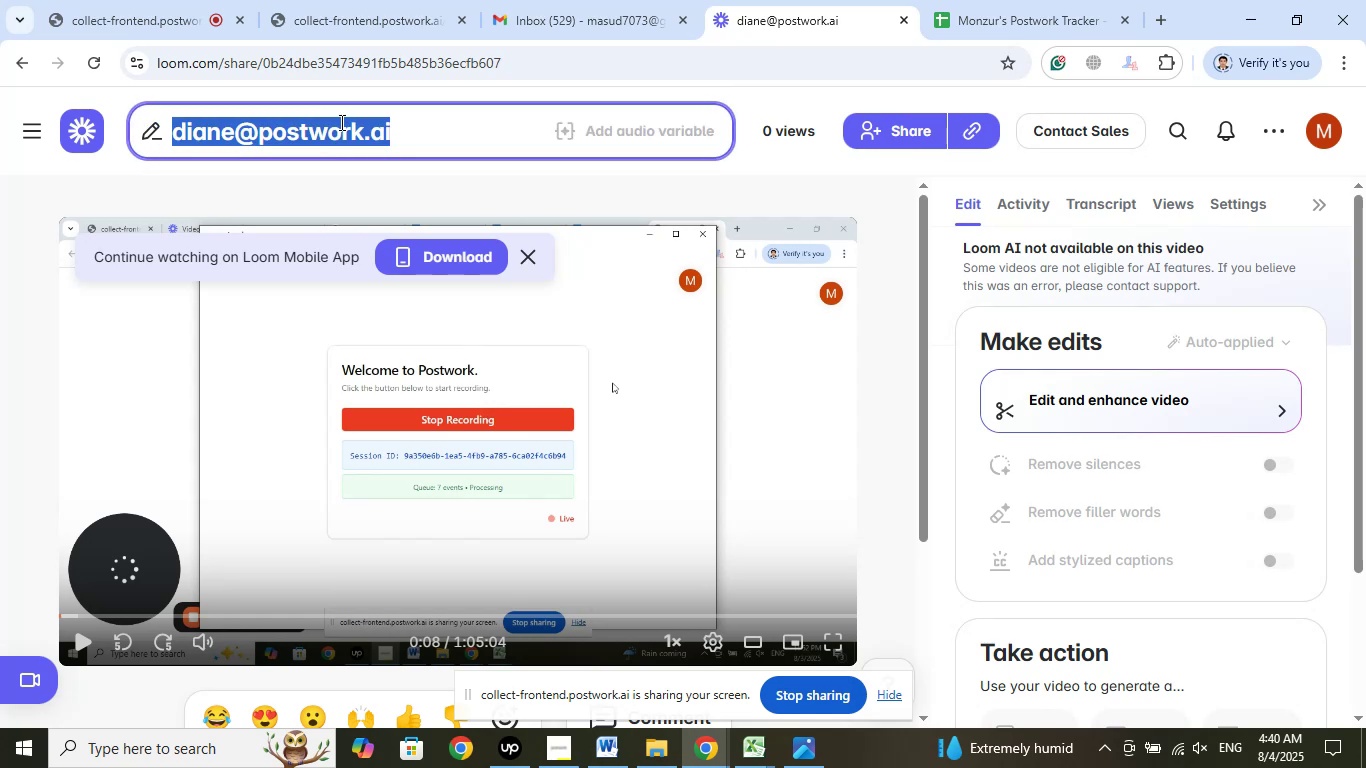 
right_click([340, 122])
 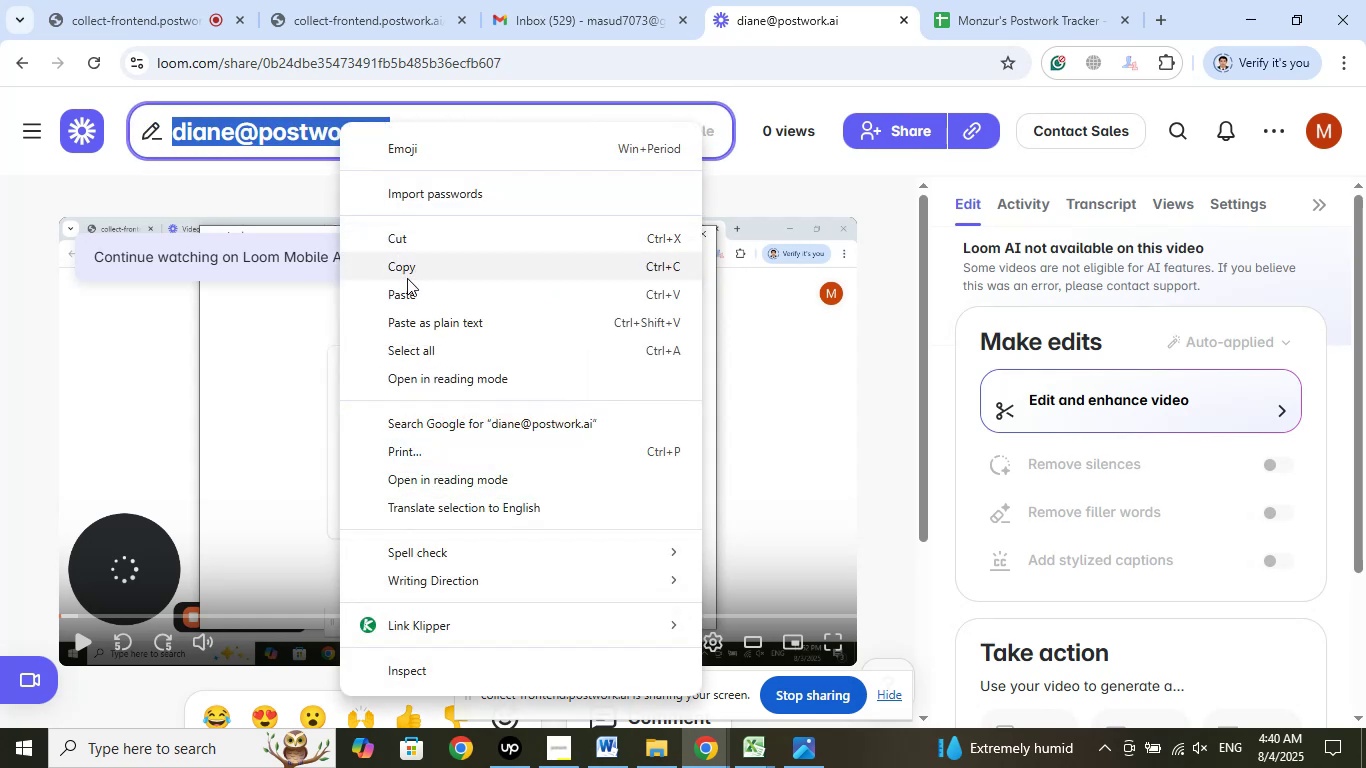 
left_click([408, 289])
 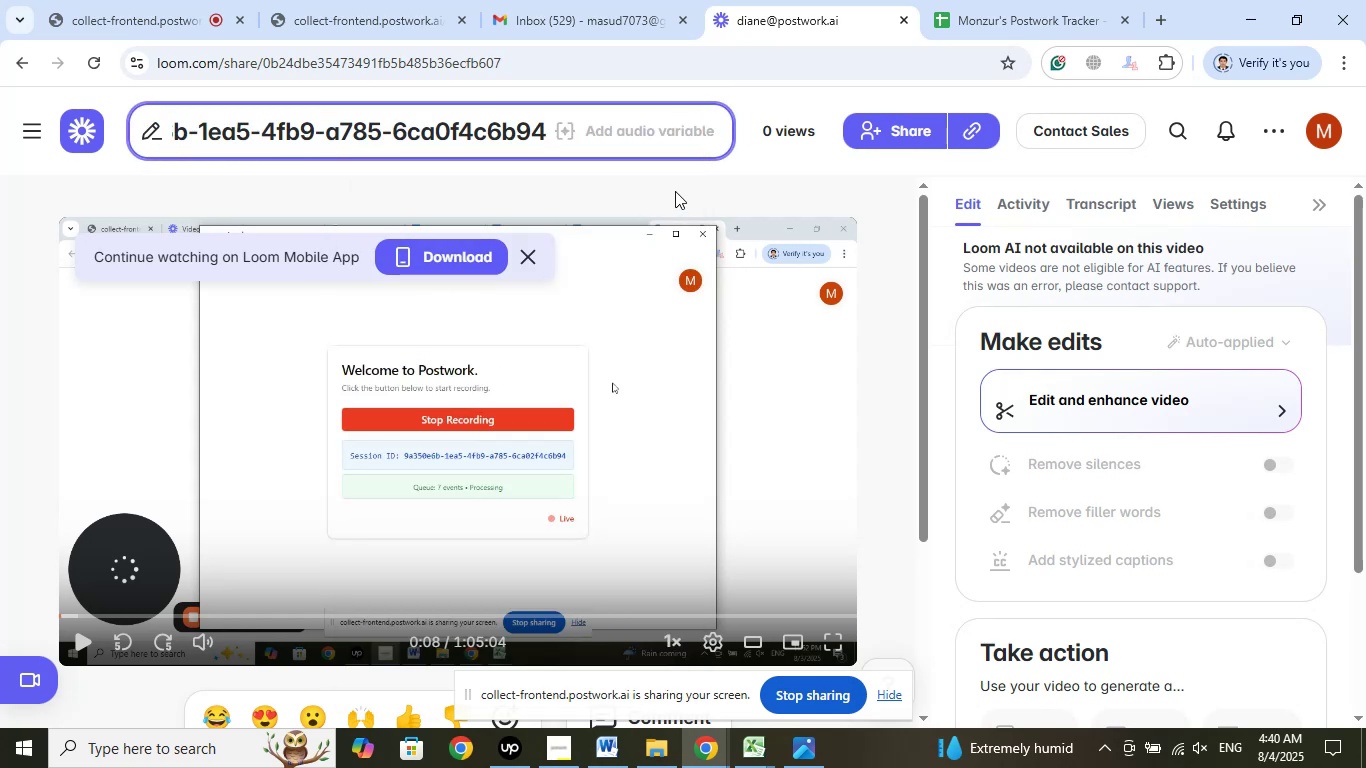 
left_click([675, 191])
 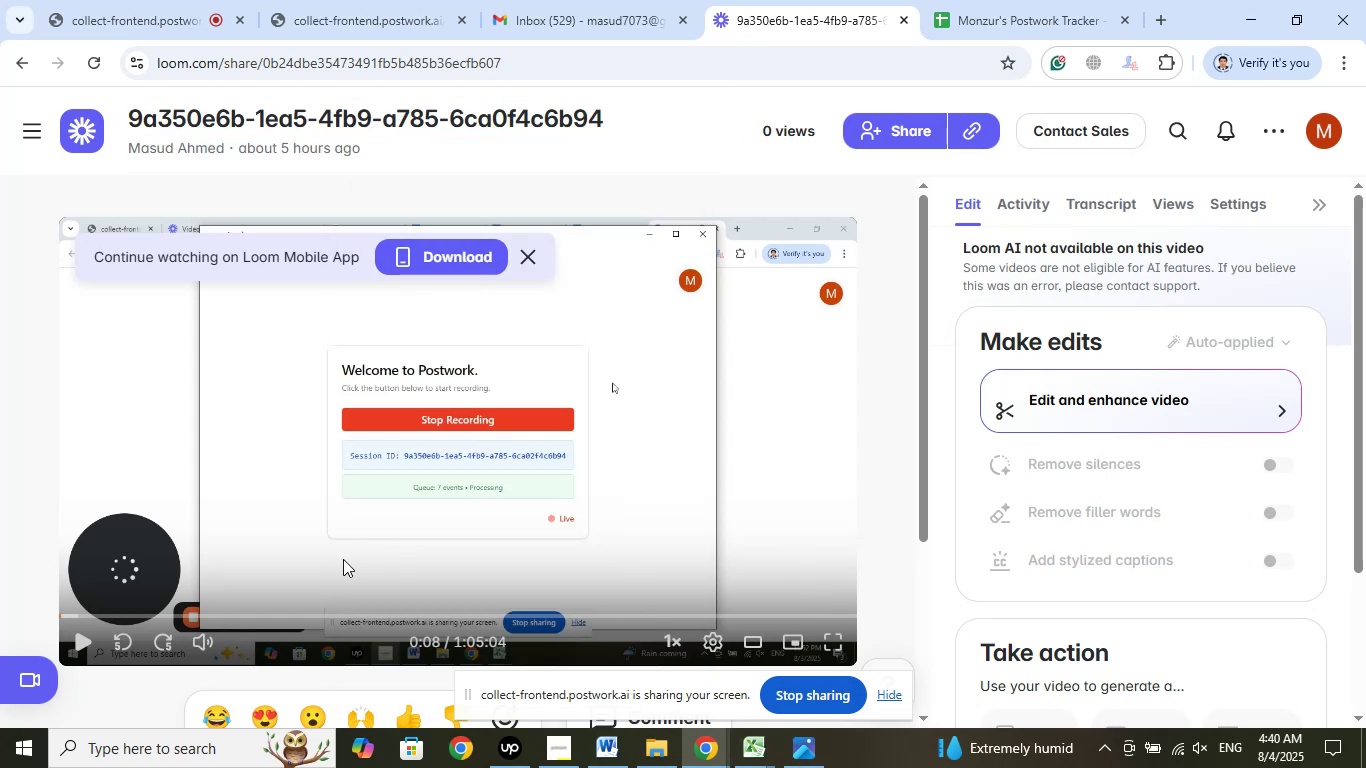 
wait(7.64)
 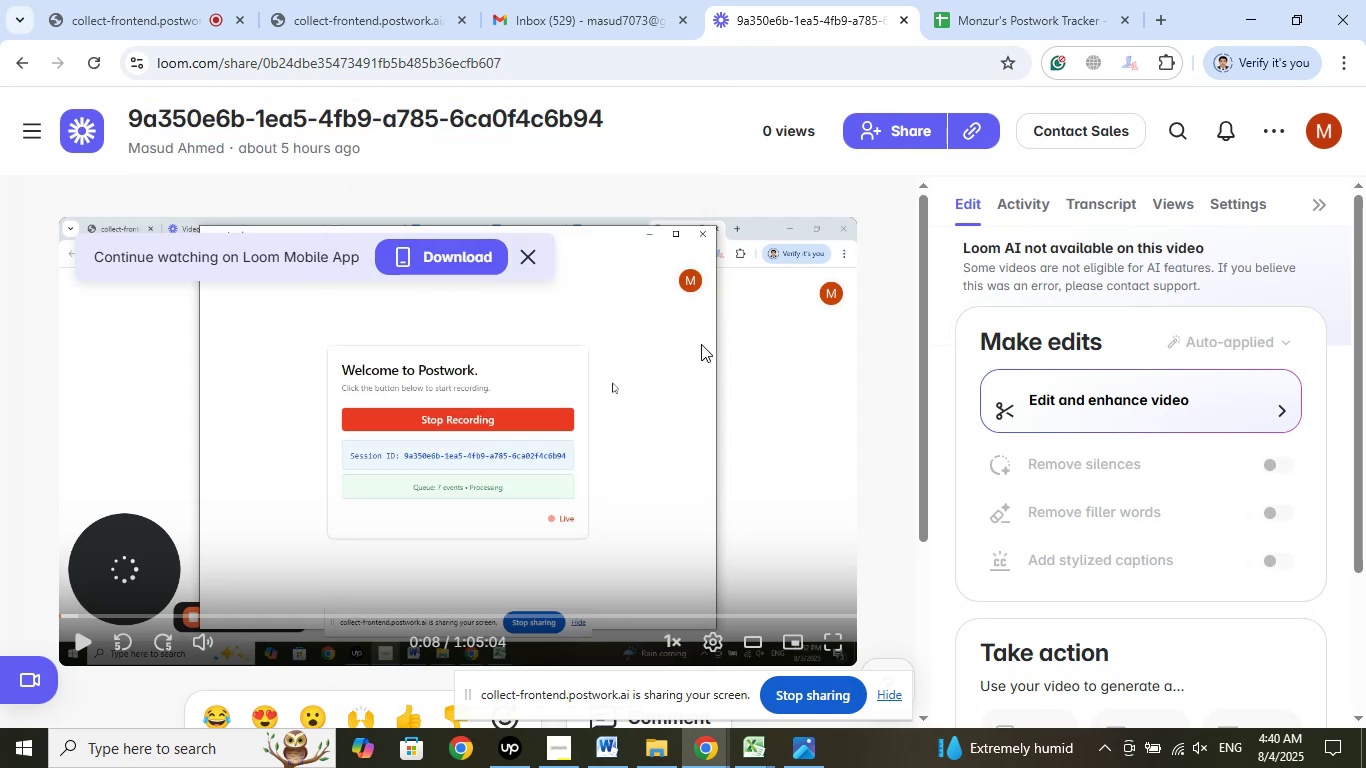 
left_click([617, 739])
 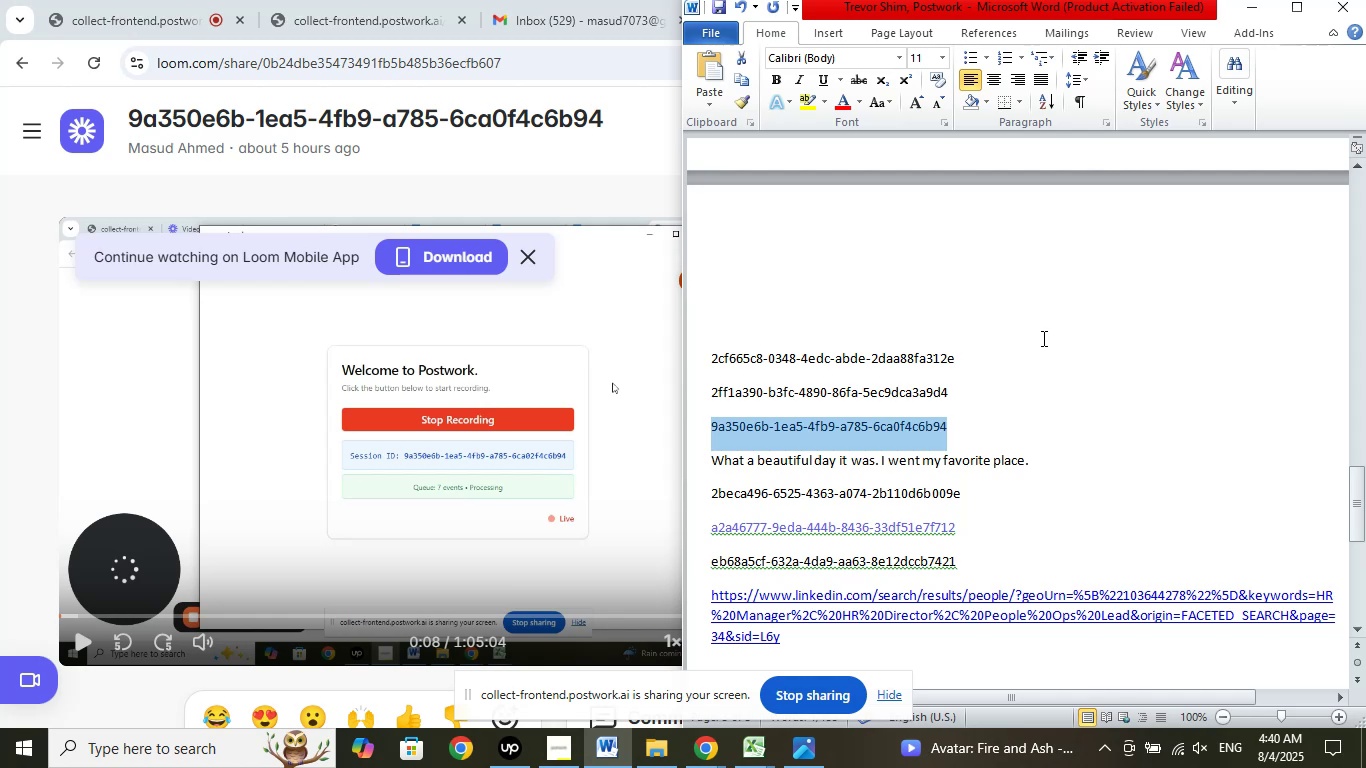 
wait(23.86)
 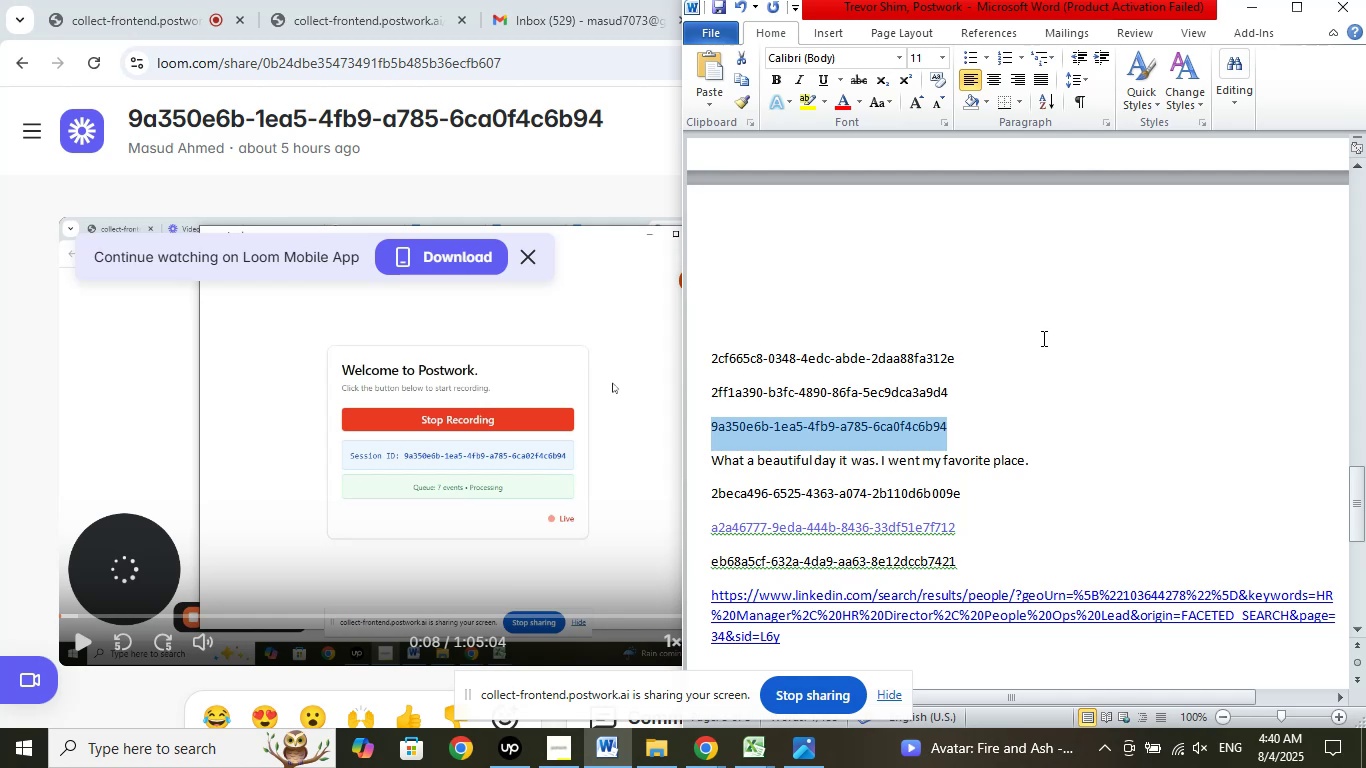 
left_click([1292, 8])
 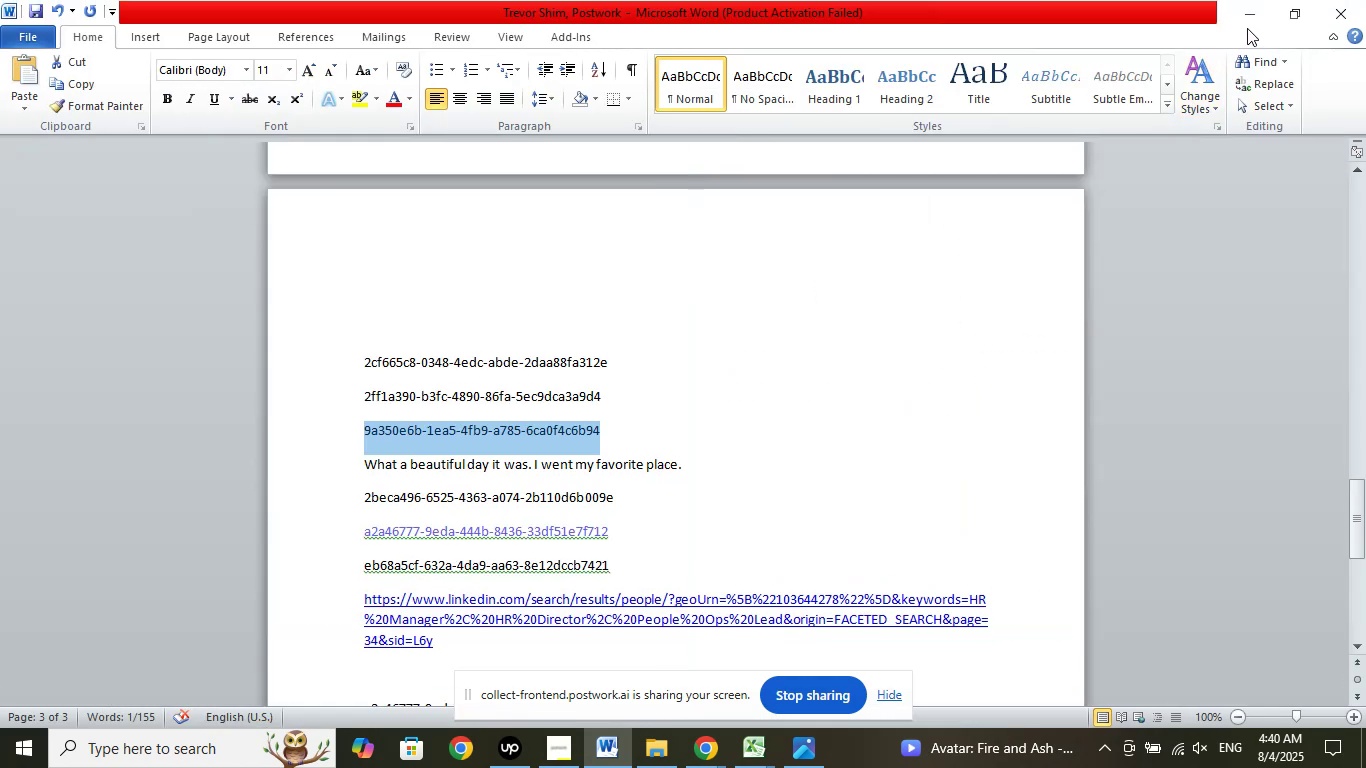 
left_click([1247, 21])
 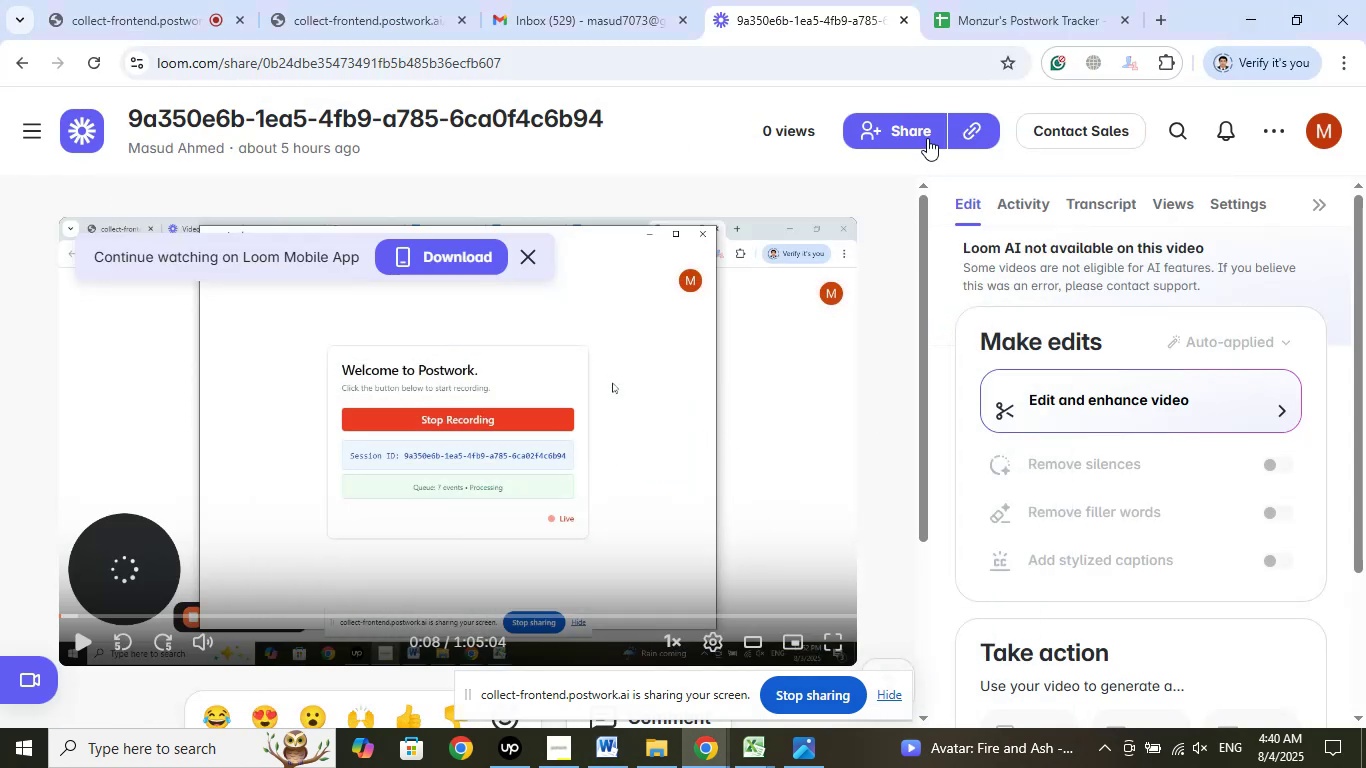 
left_click([927, 129])
 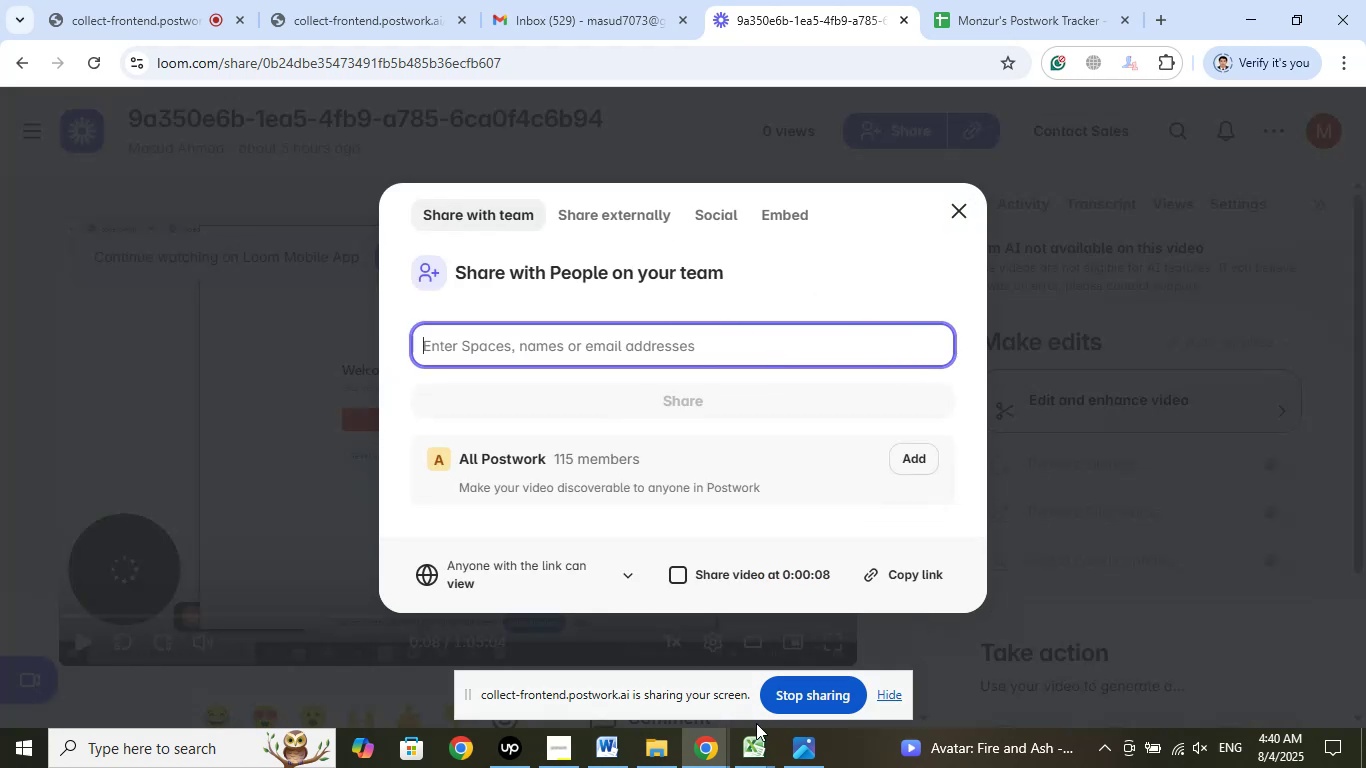 
left_click([600, 746])
 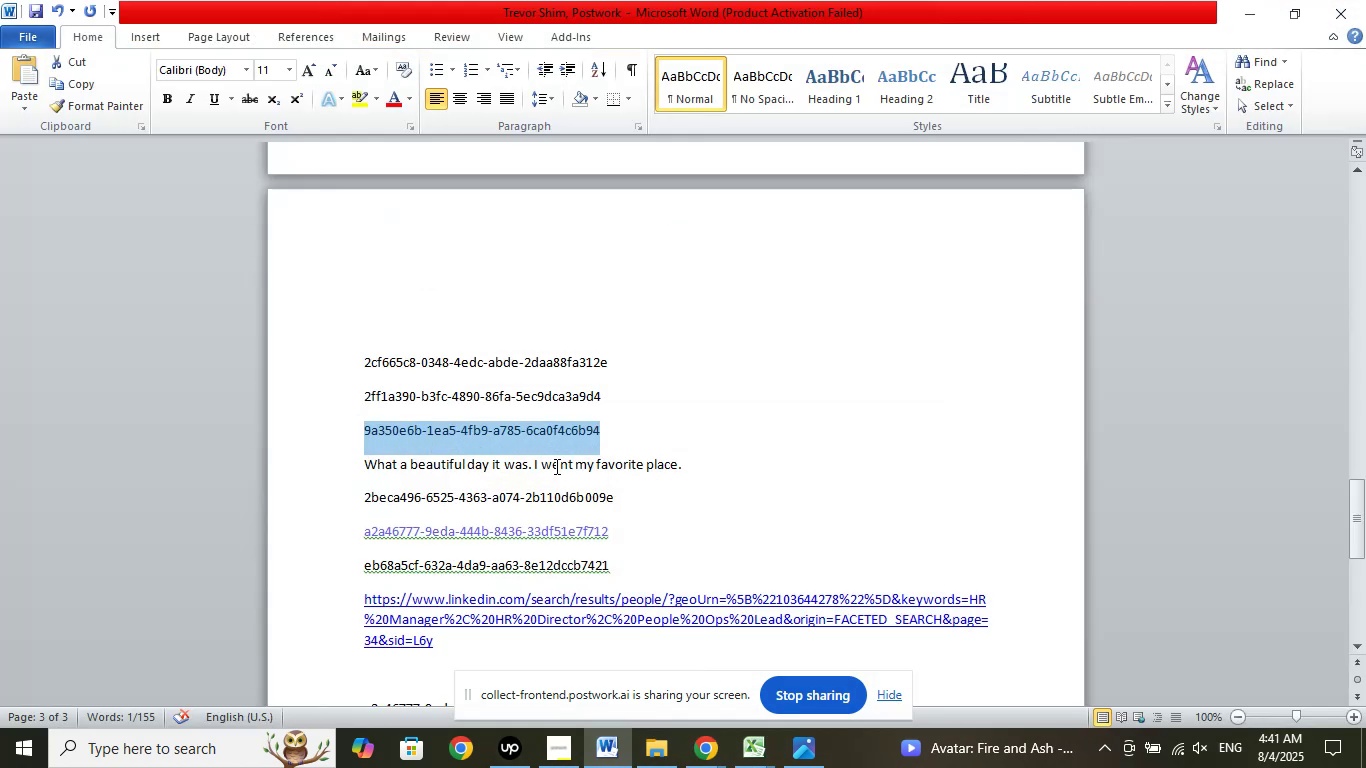 
scroll: coordinate [577, 363], scroll_direction: up, amount: 17.0
 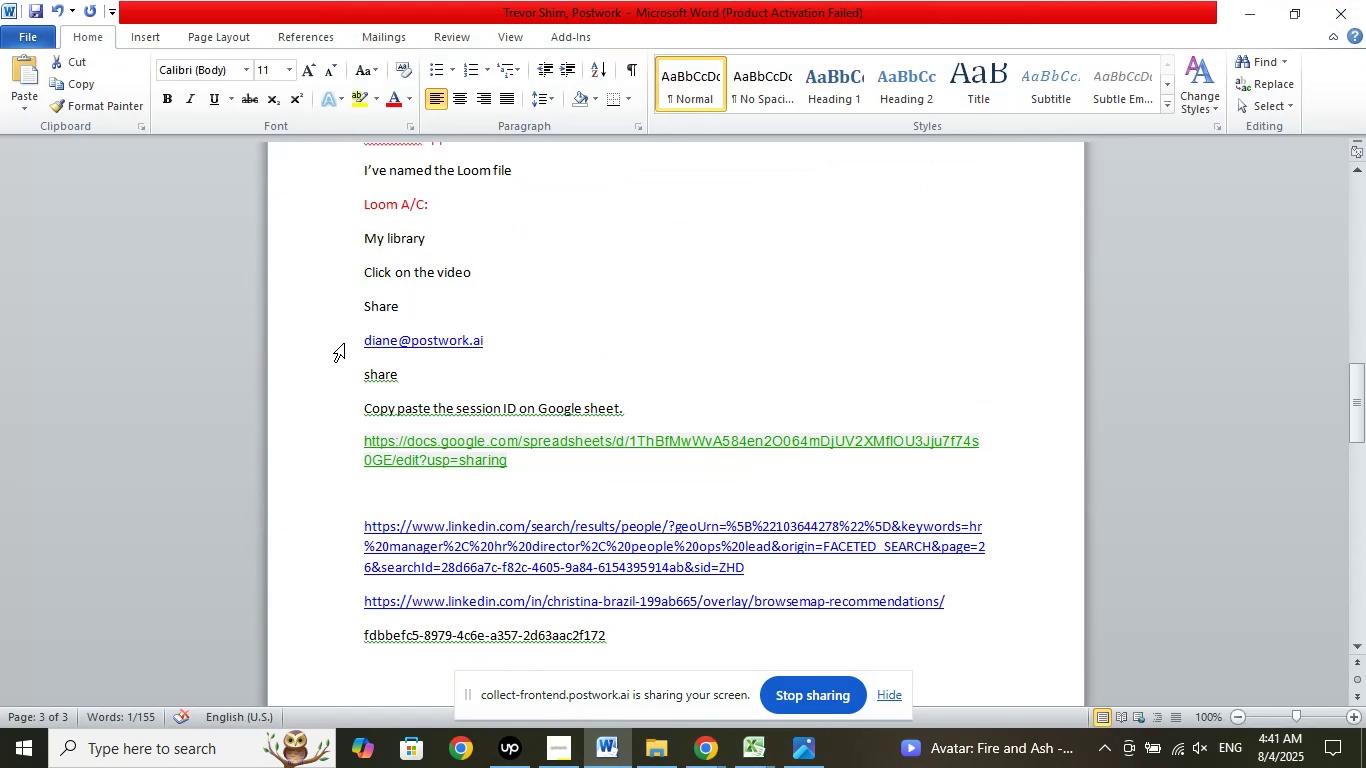 
left_click([343, 344])
 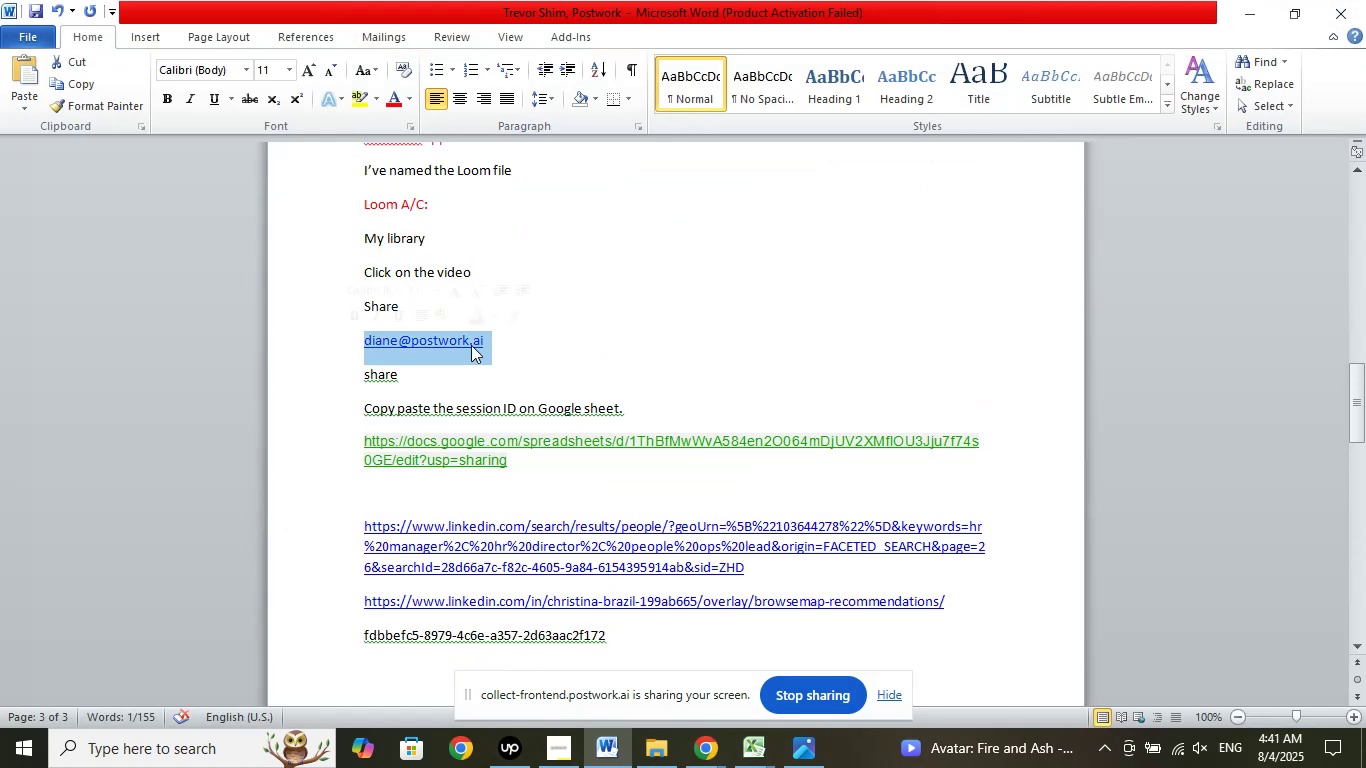 
right_click([471, 345])
 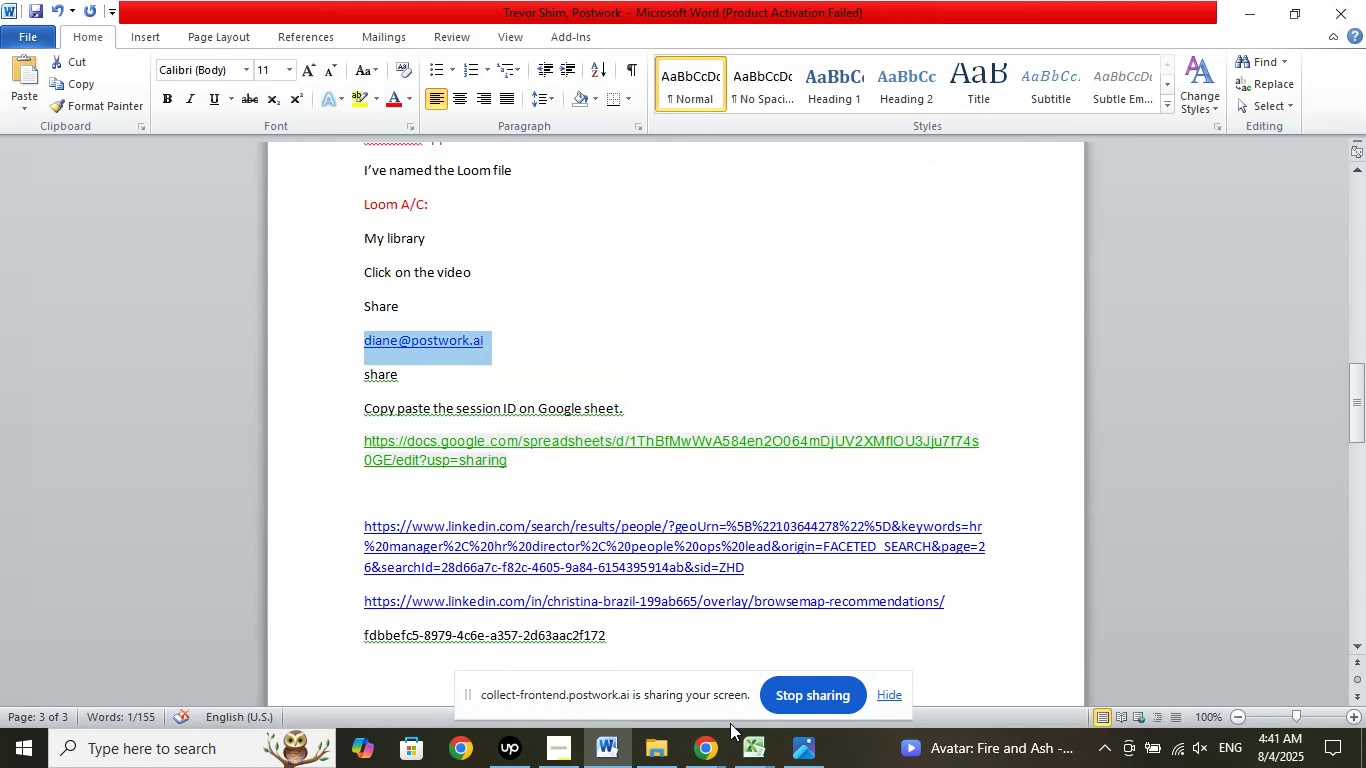 
left_click([712, 746])
 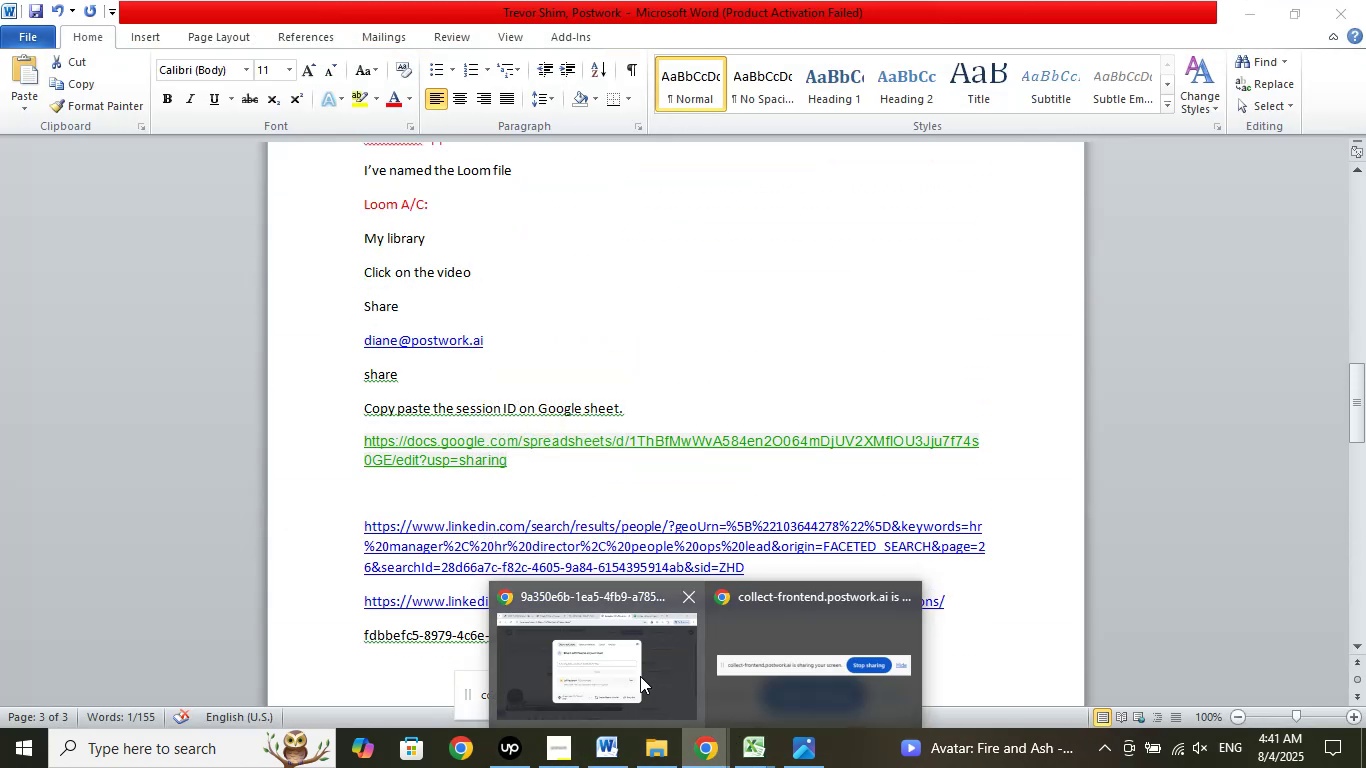 
left_click([639, 675])
 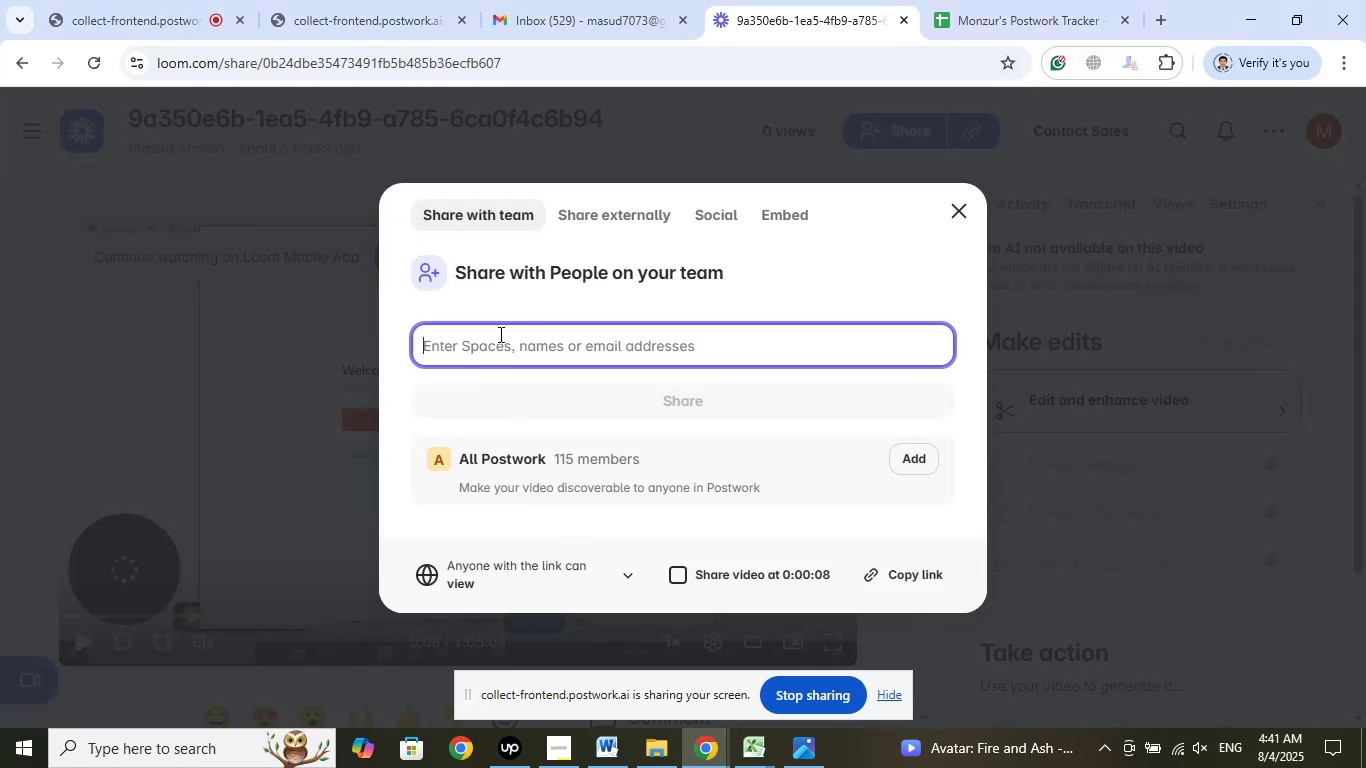 
right_click([499, 334])
 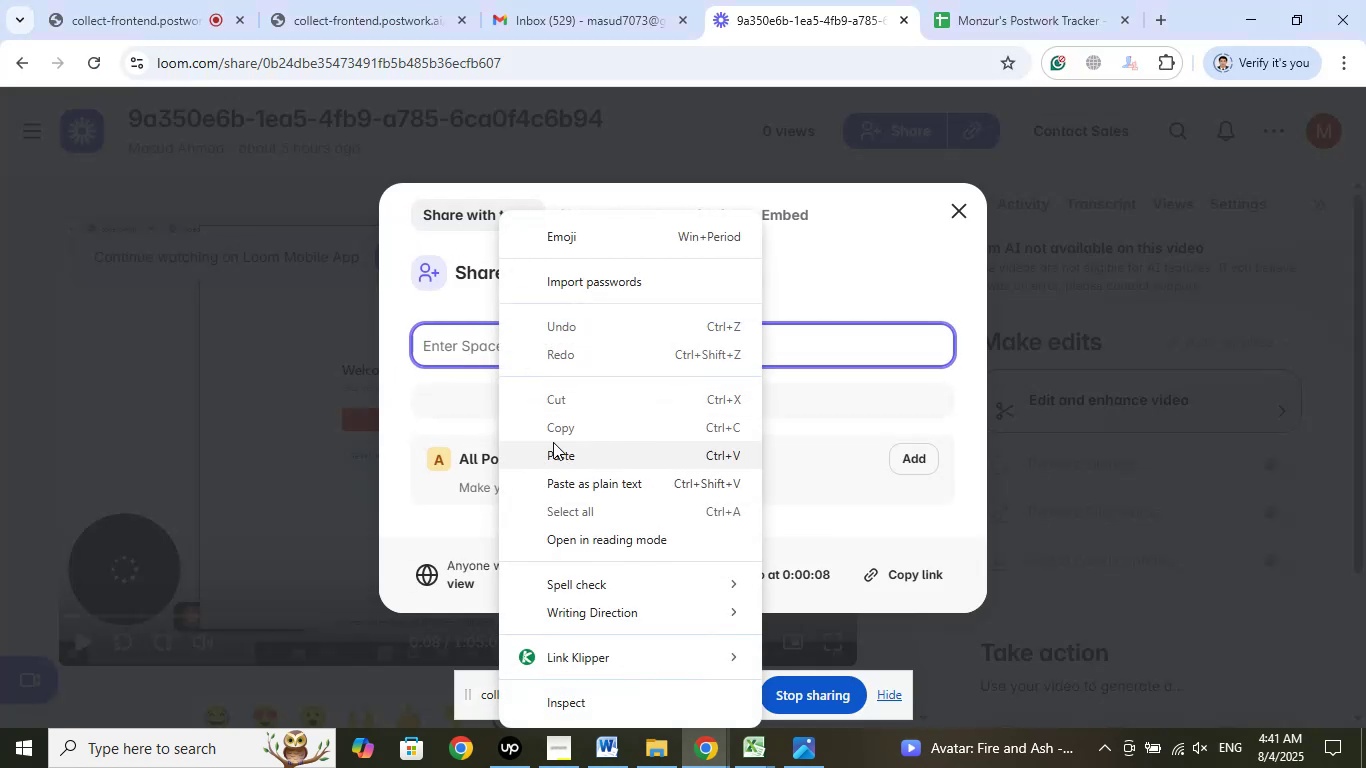 
left_click([565, 455])
 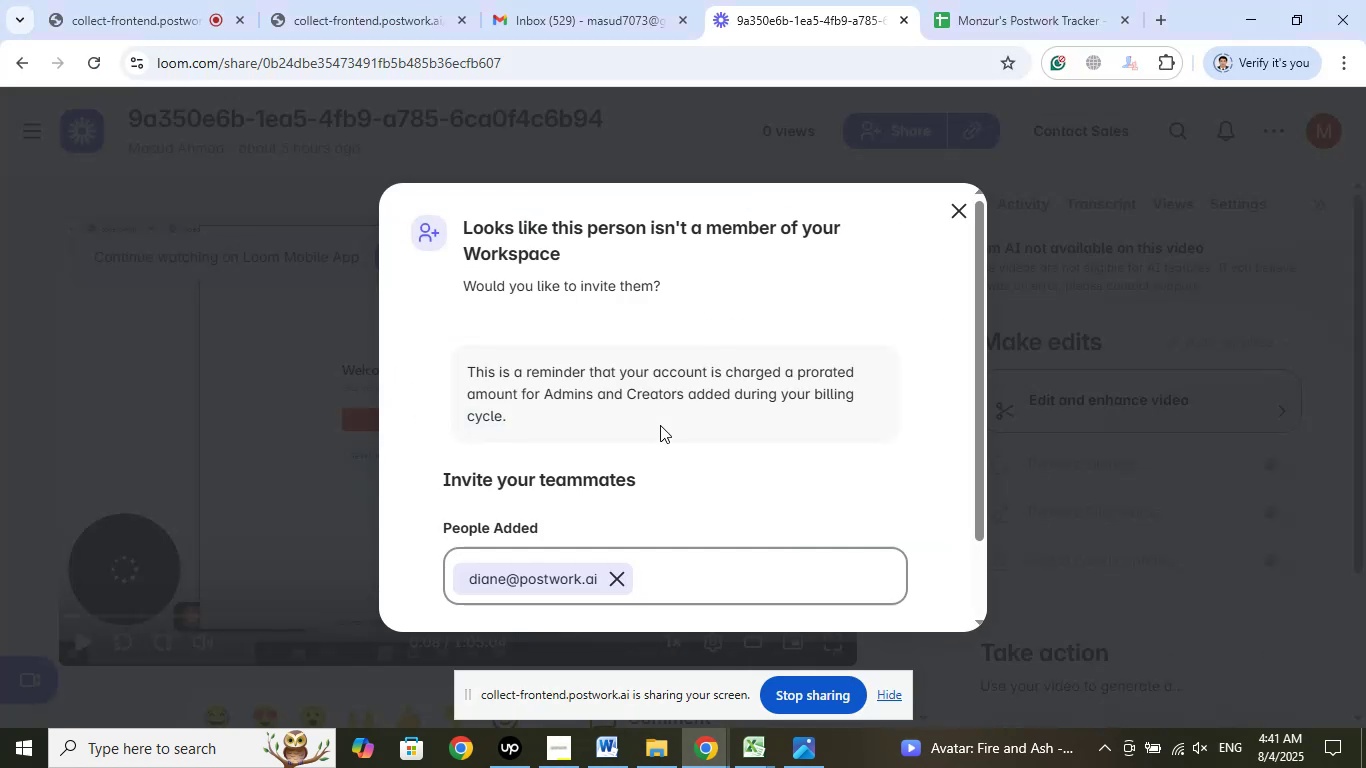 
scroll: coordinate [656, 389], scroll_direction: down, amount: 7.0
 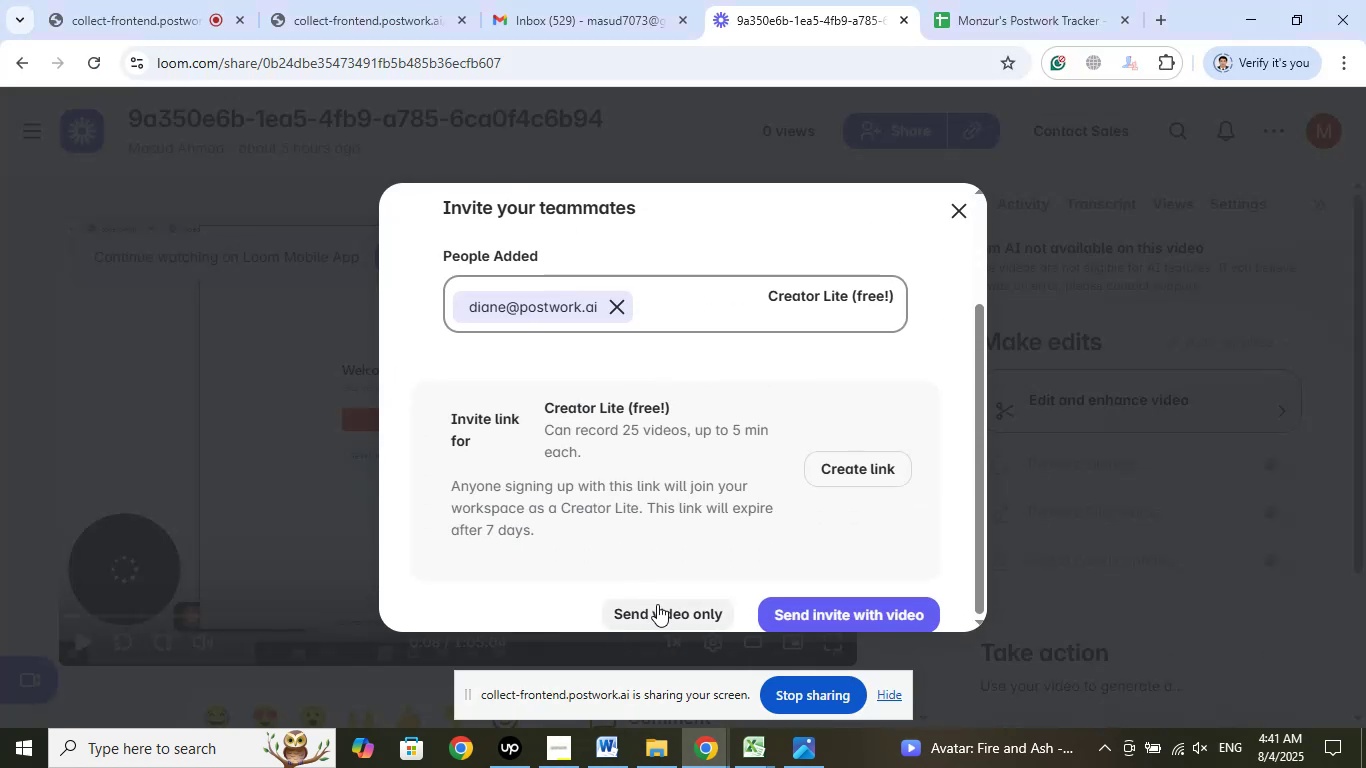 
left_click([657, 604])
 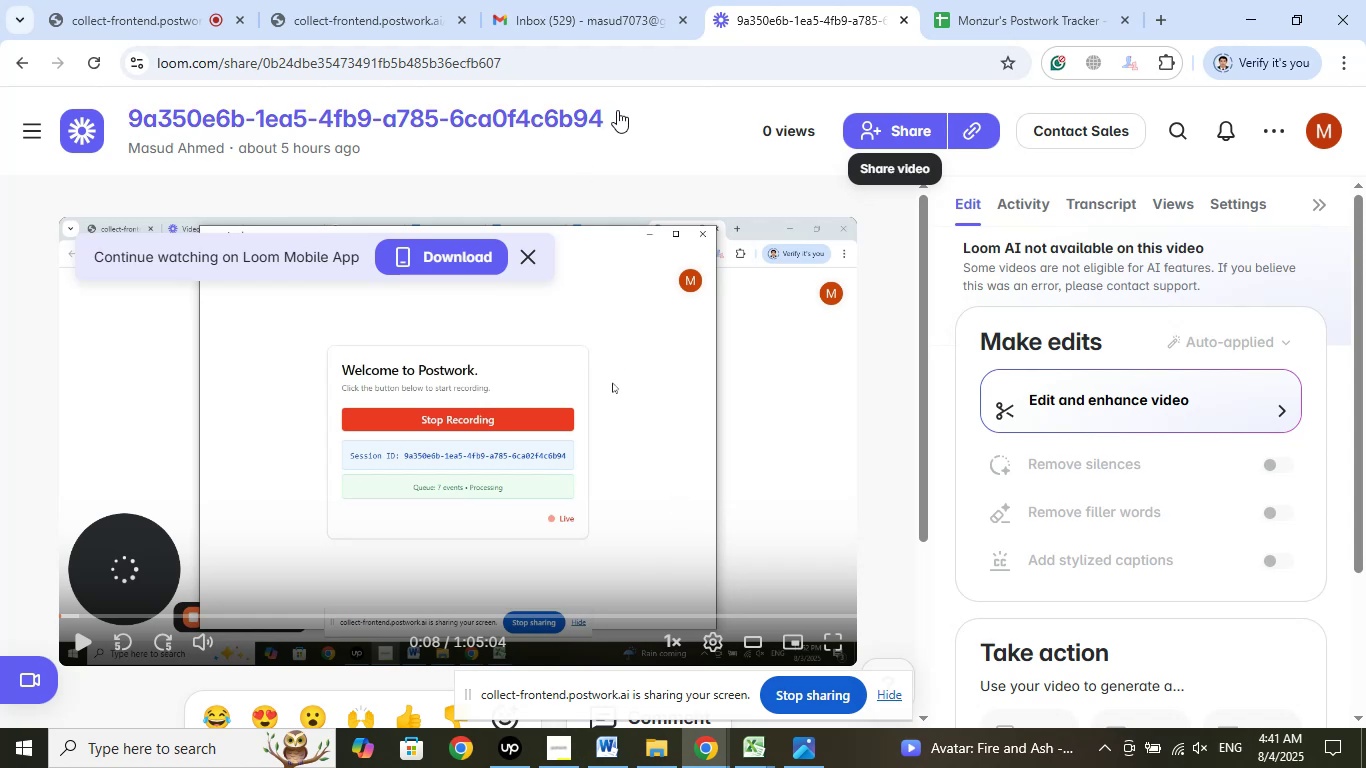 
wait(7.29)
 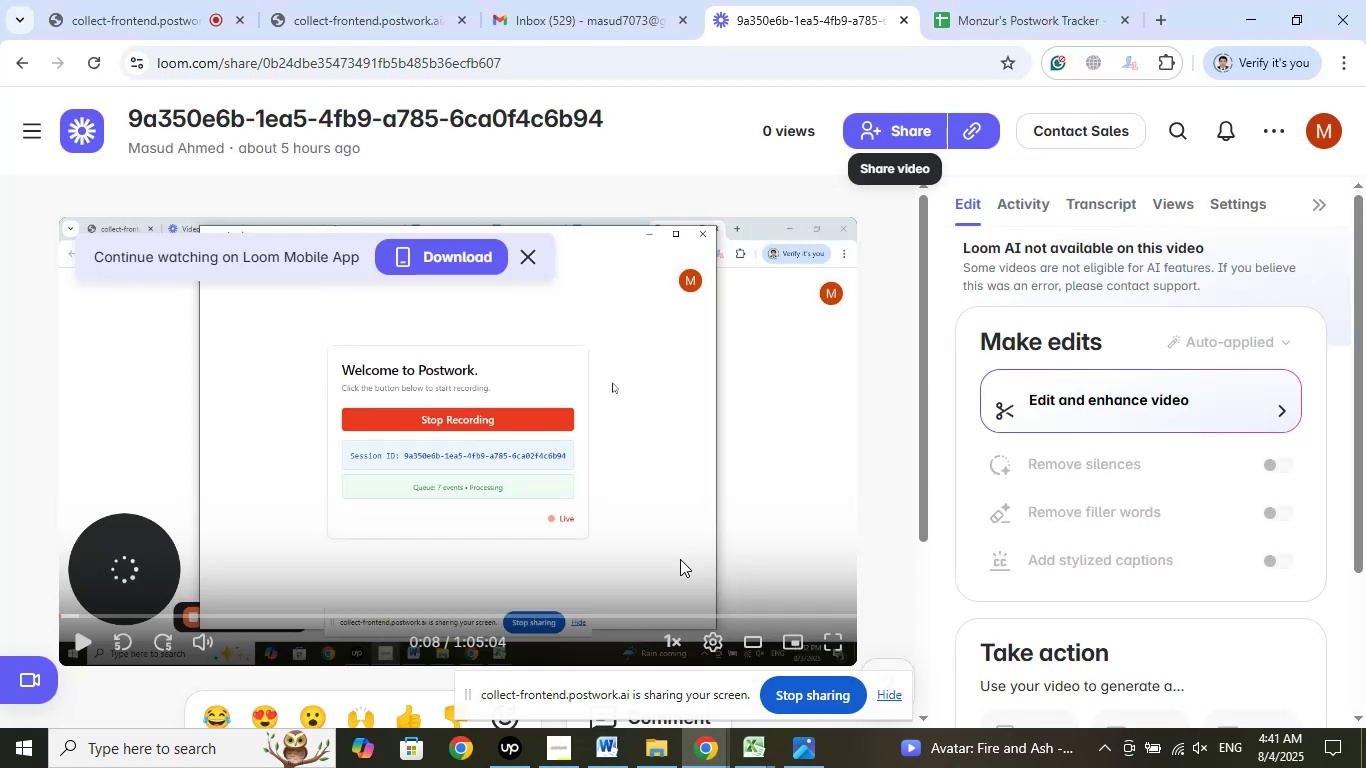 
right_click([215, 115])
 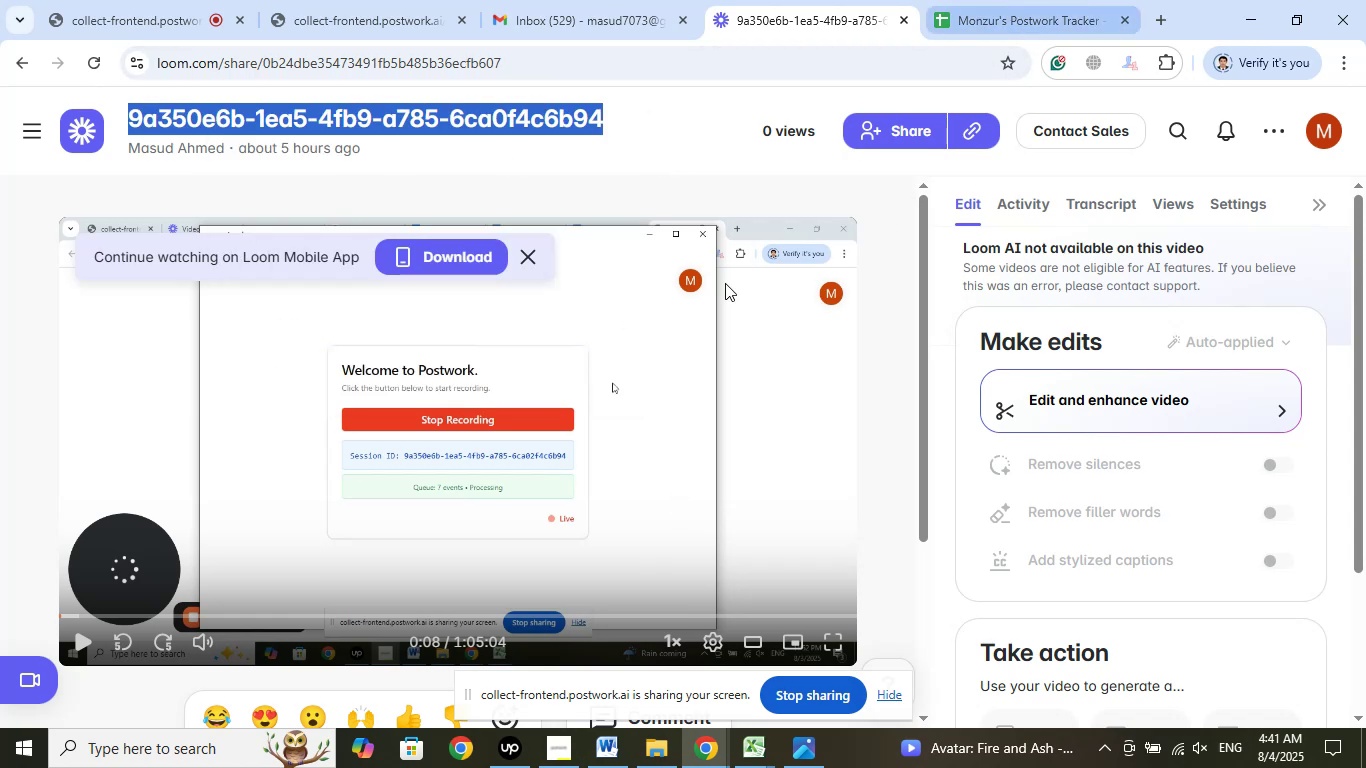 
scroll: coordinate [315, 423], scroll_direction: down, amount: 6.0
 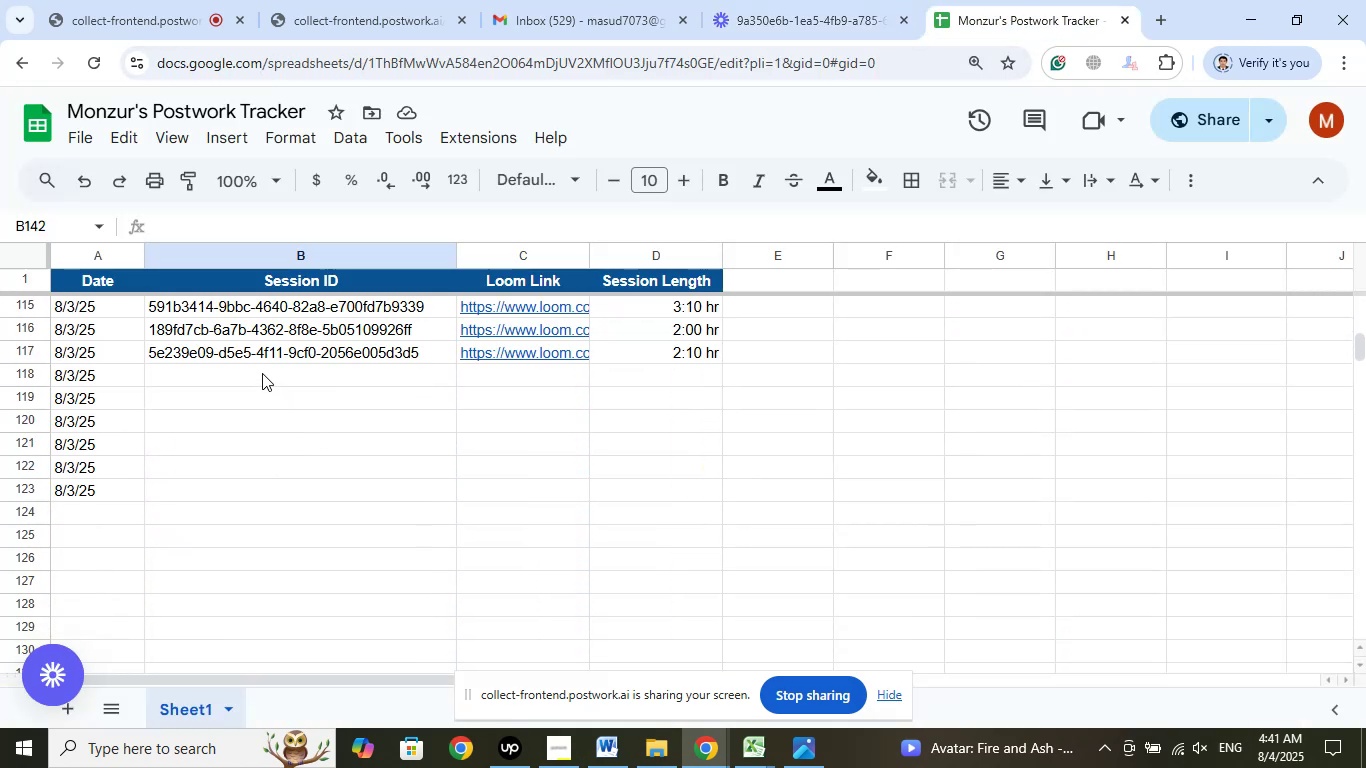 
left_click([262, 373])
 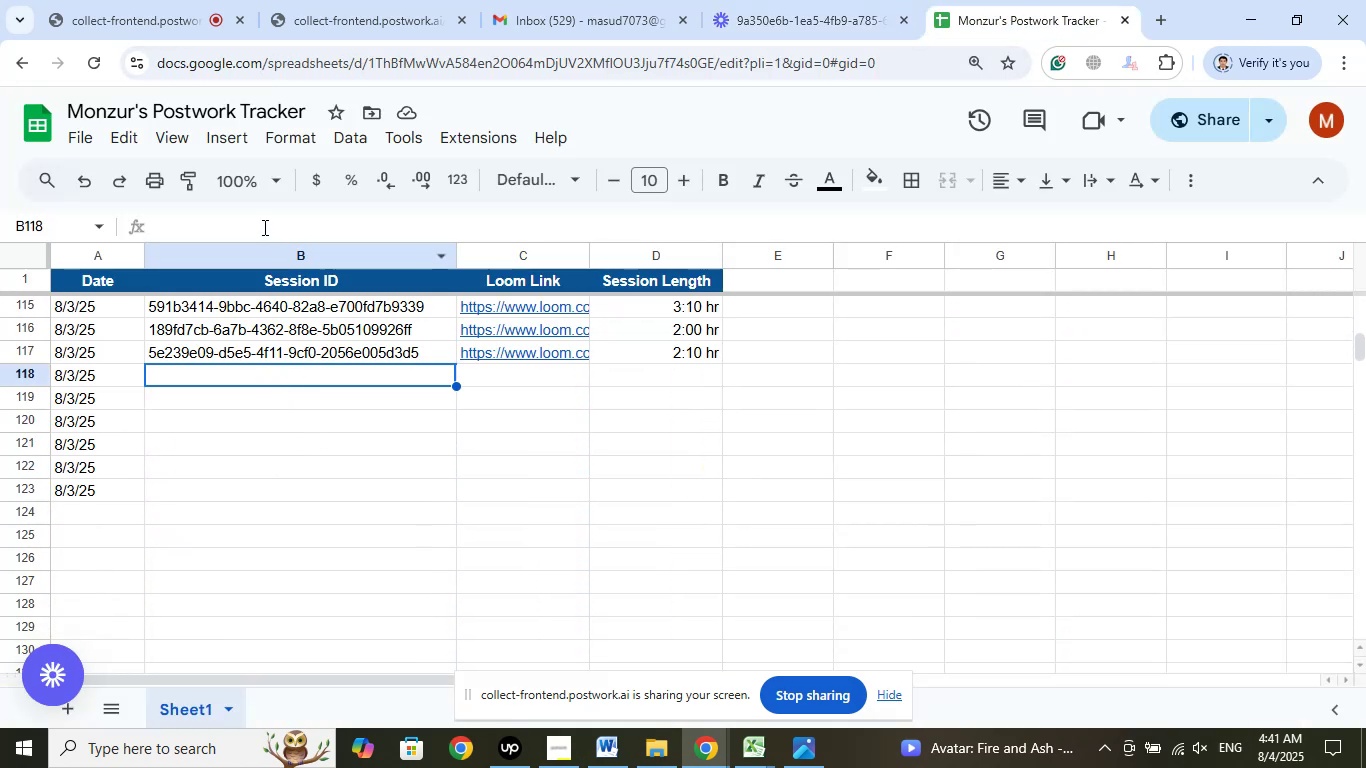 
left_click([260, 227])
 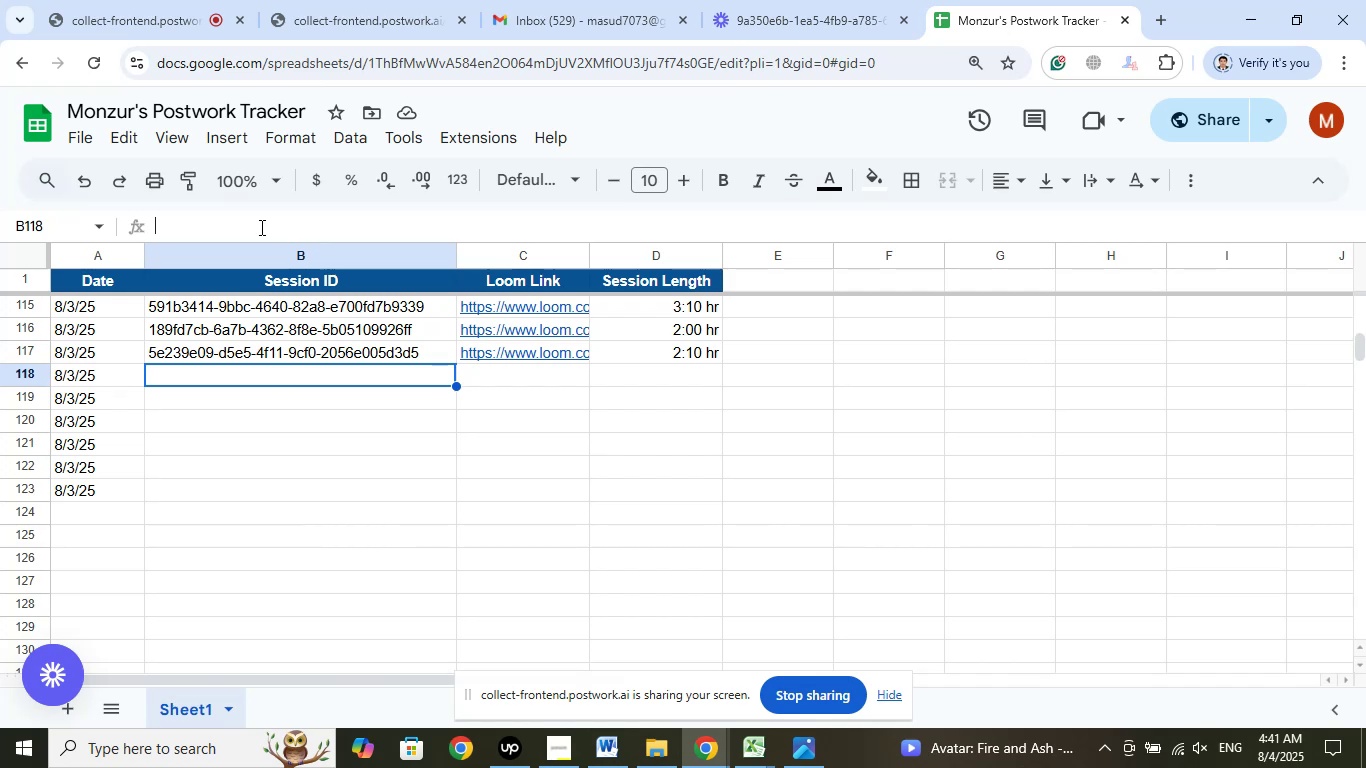 
right_click([260, 227])
 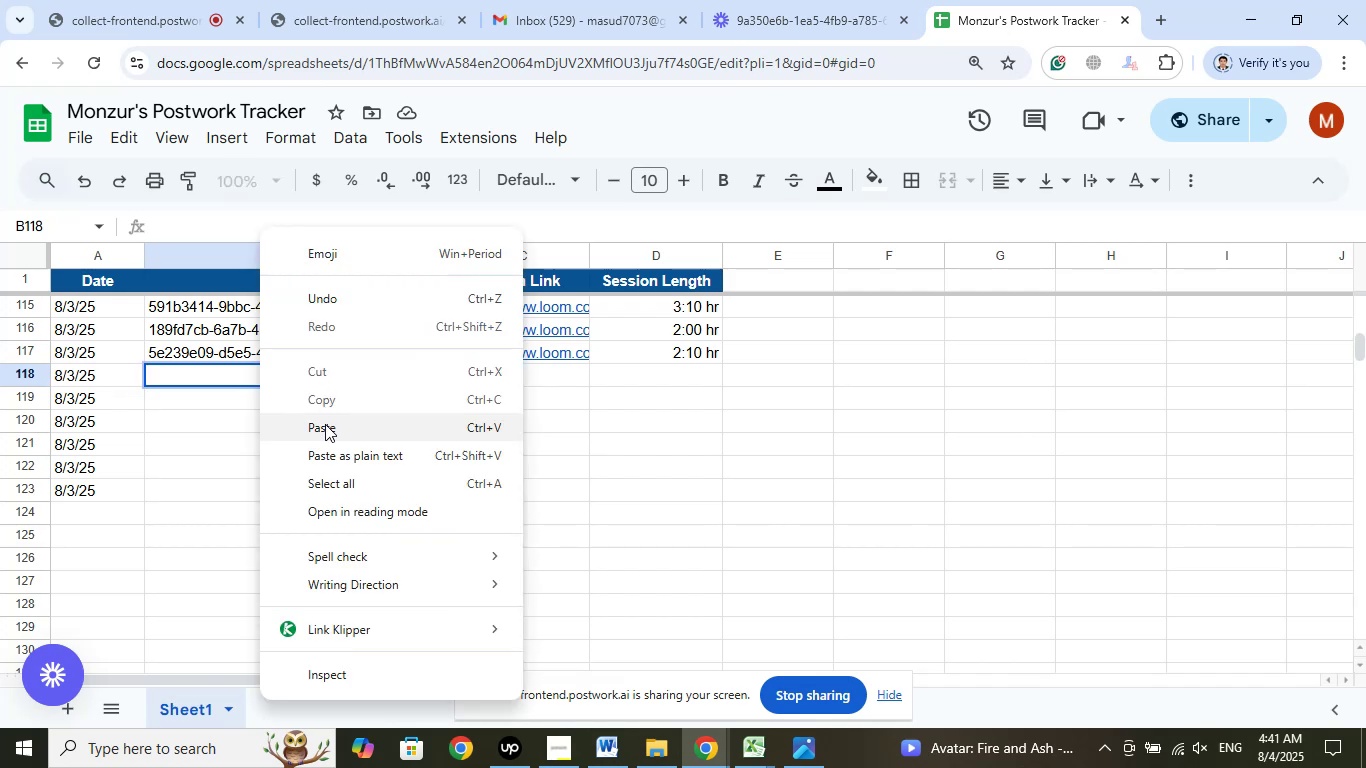 
left_click([325, 424])
 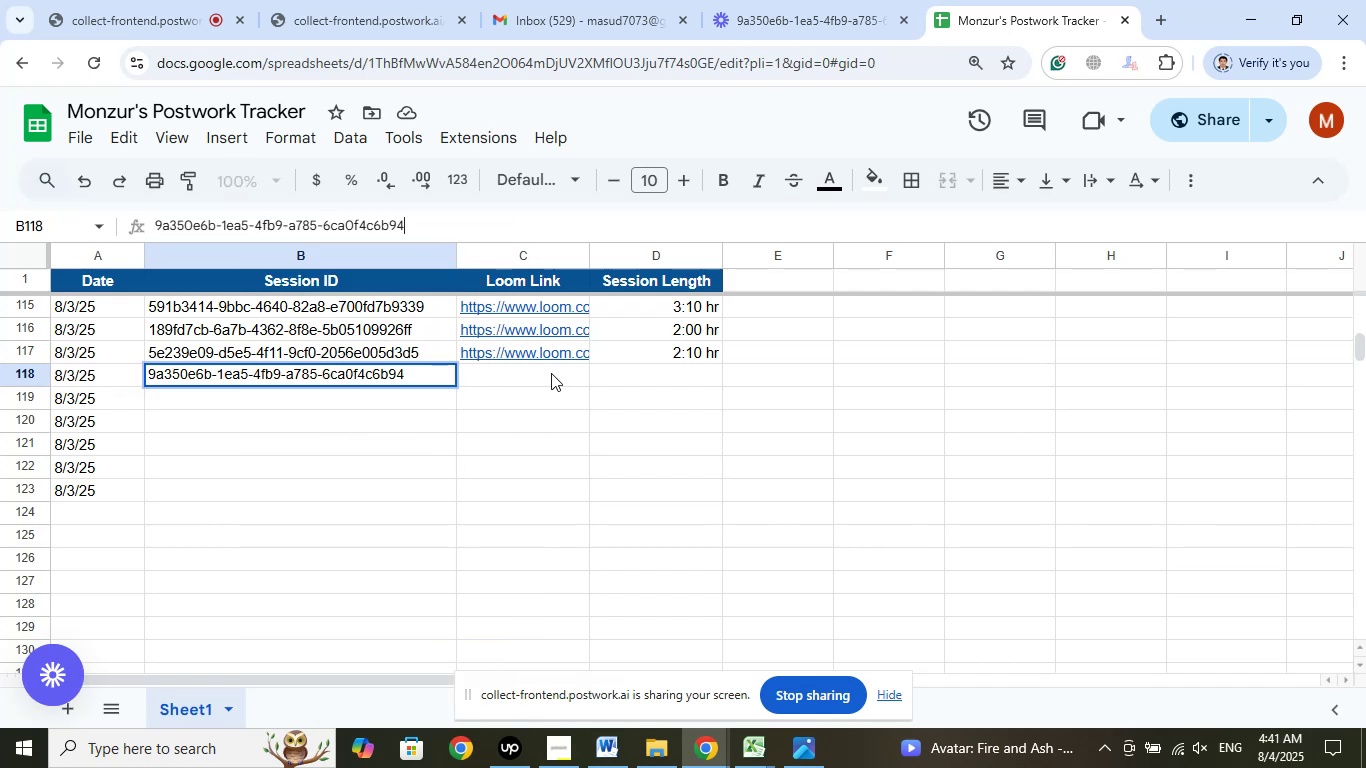 
left_click([551, 373])
 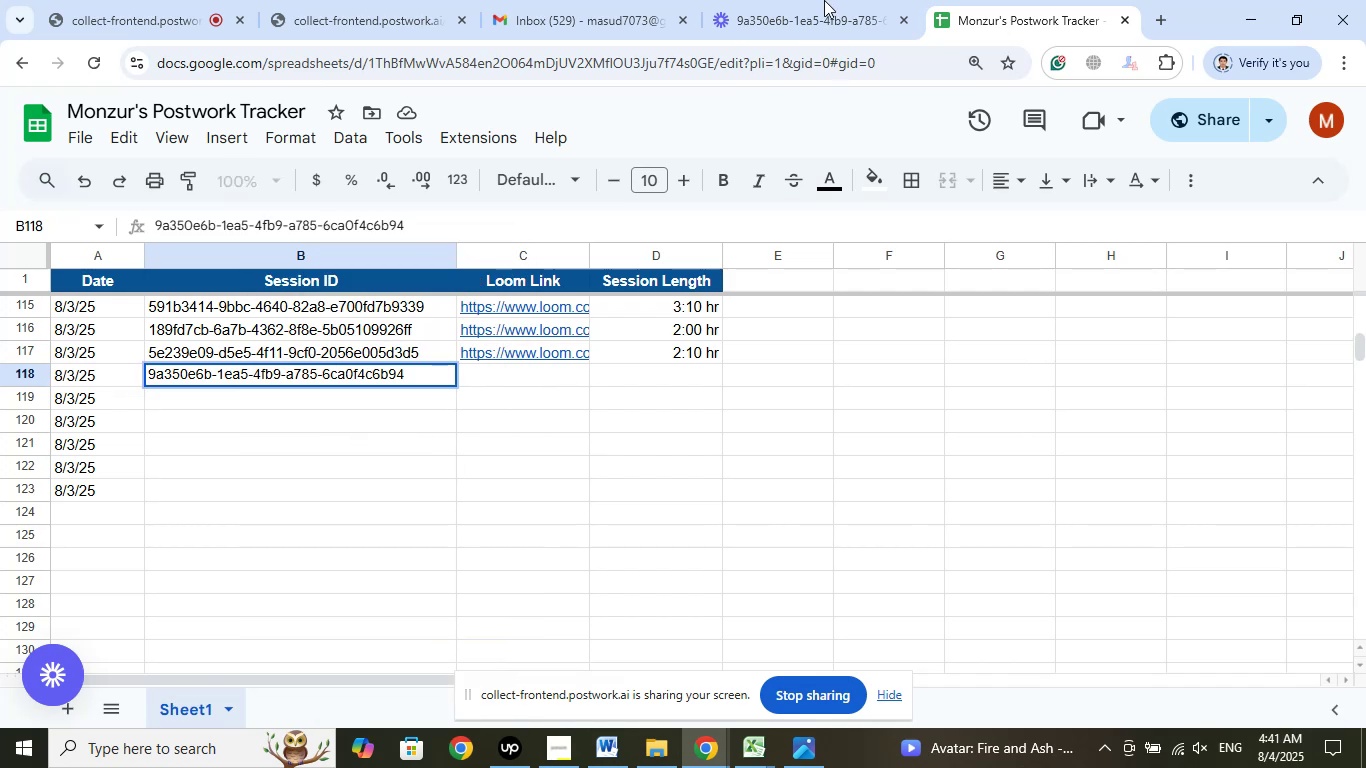 
left_click([823, 0])
 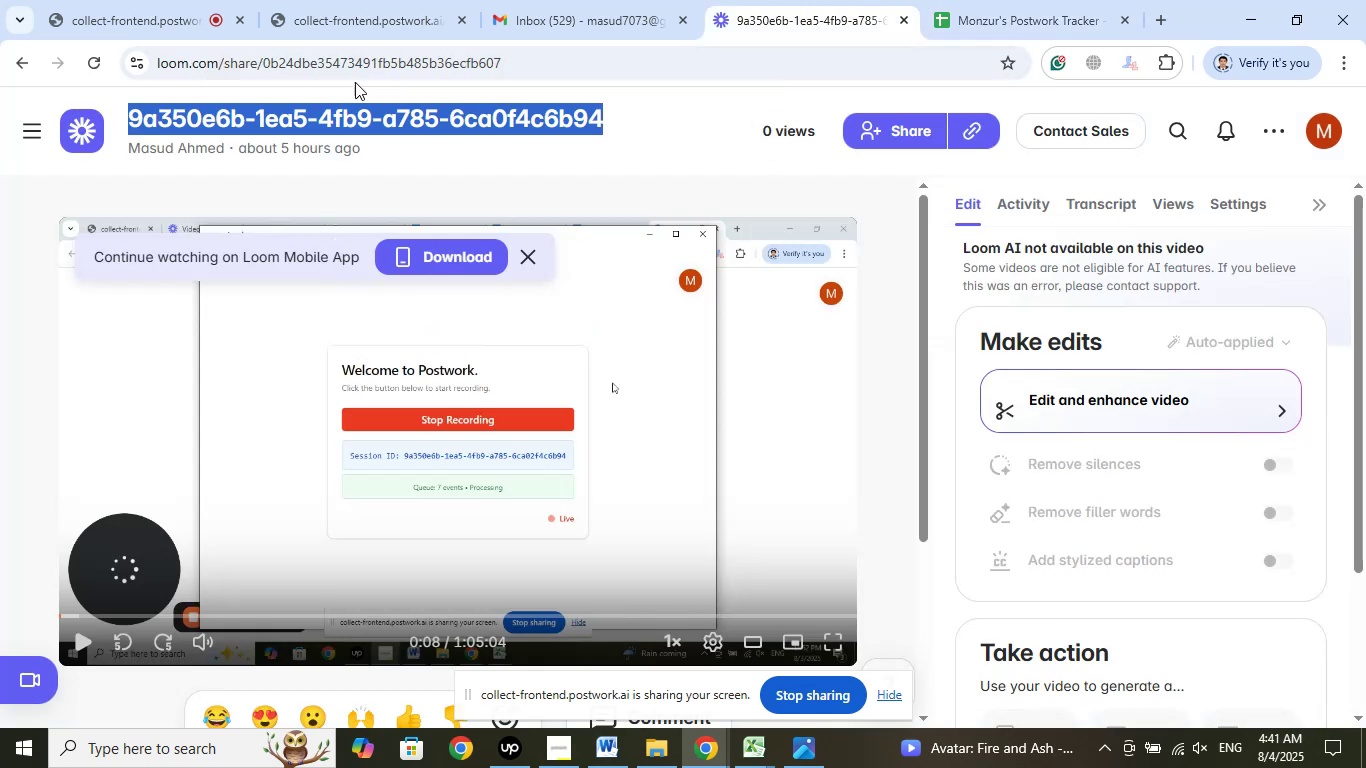 
left_click([358, 66])
 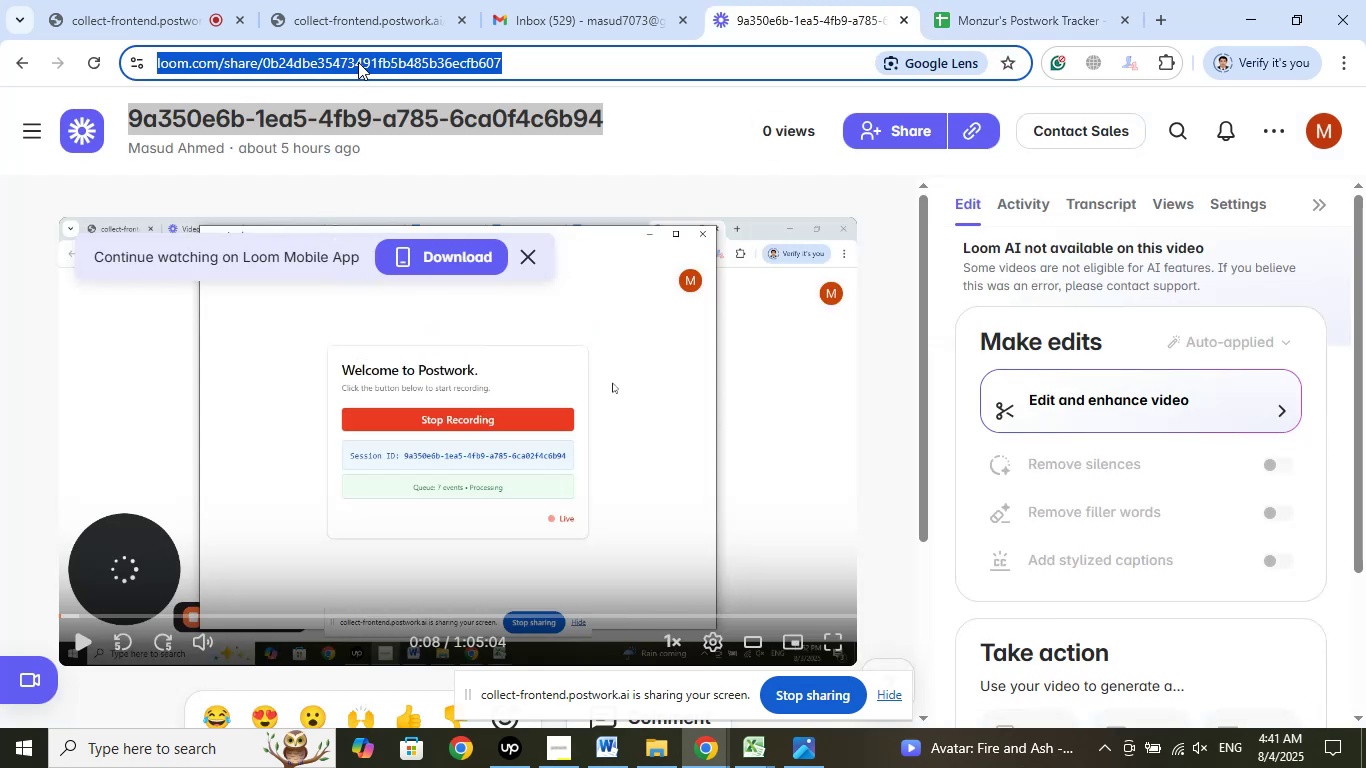 
right_click([358, 62])
 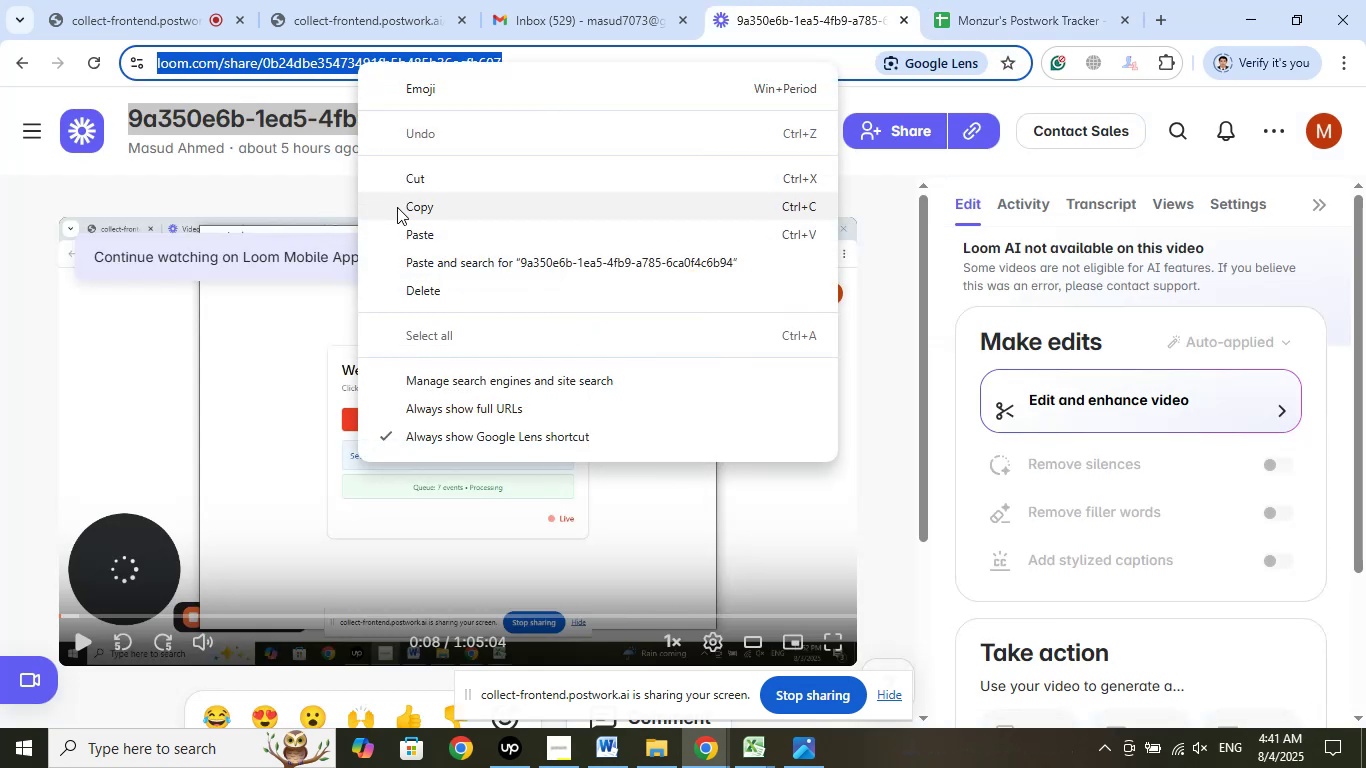 
left_click([421, 206])
 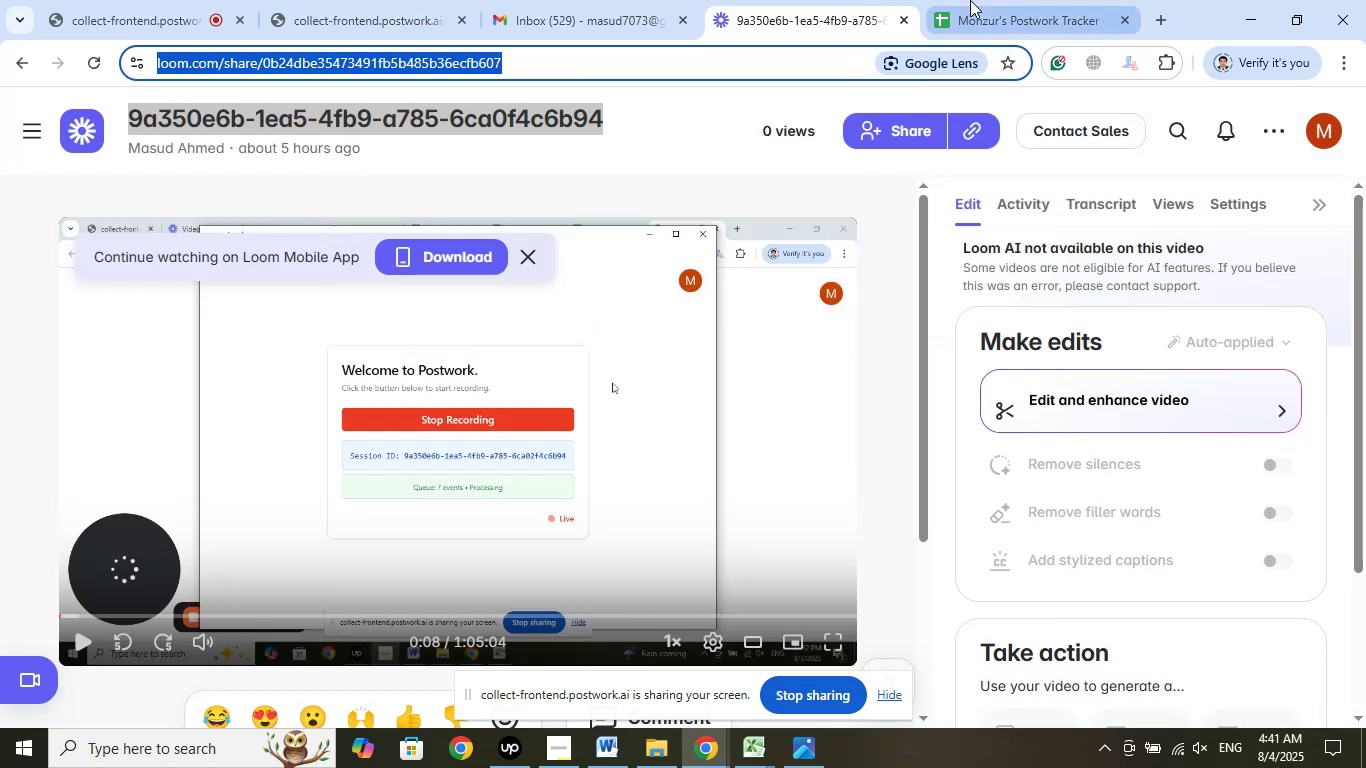 
left_click([970, 0])
 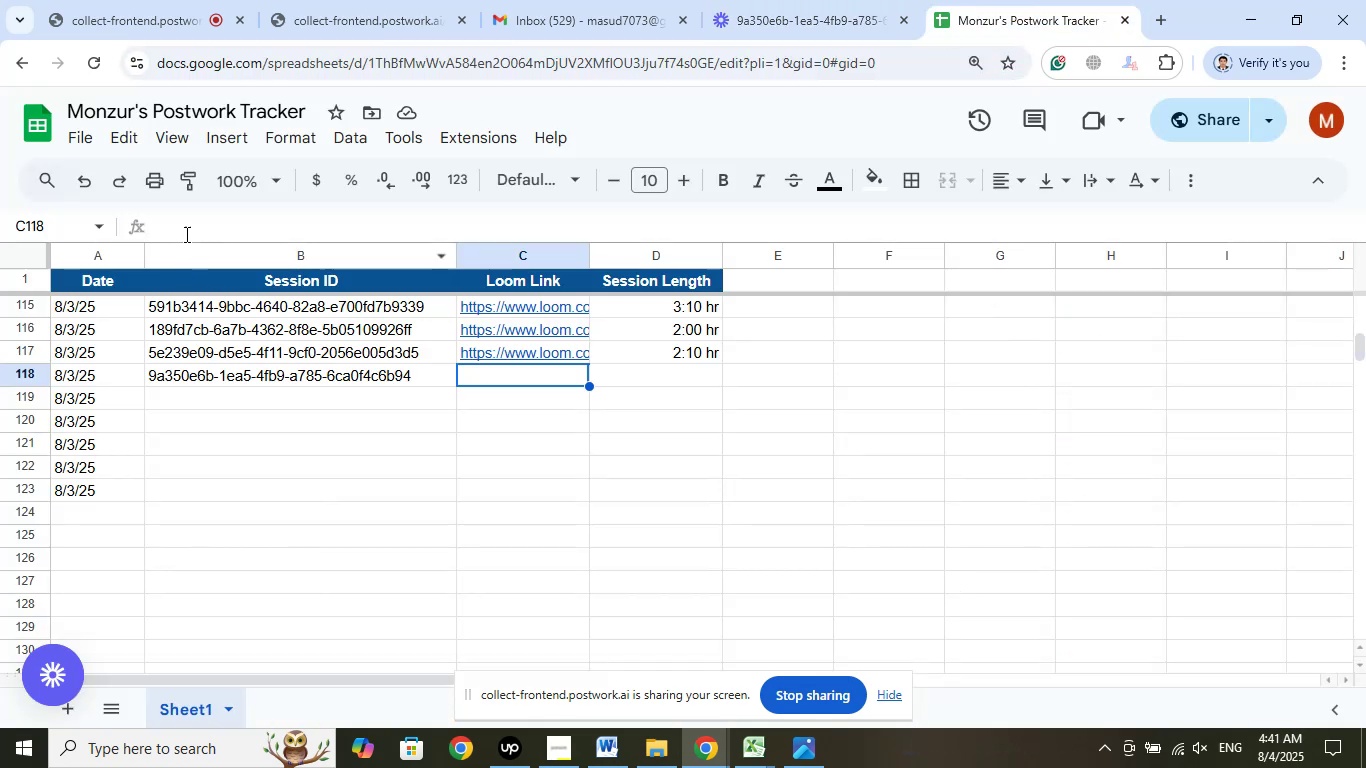 
left_click([184, 233])
 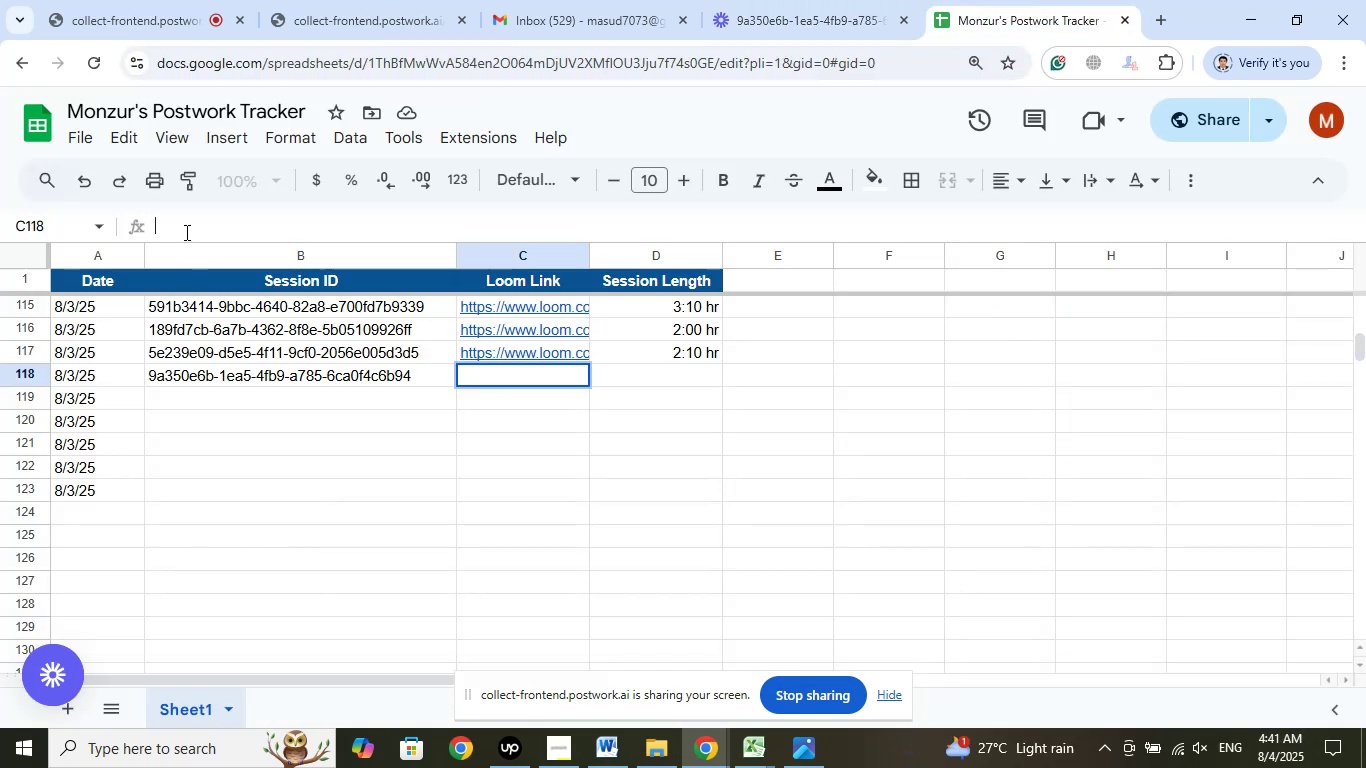 
right_click([185, 232])
 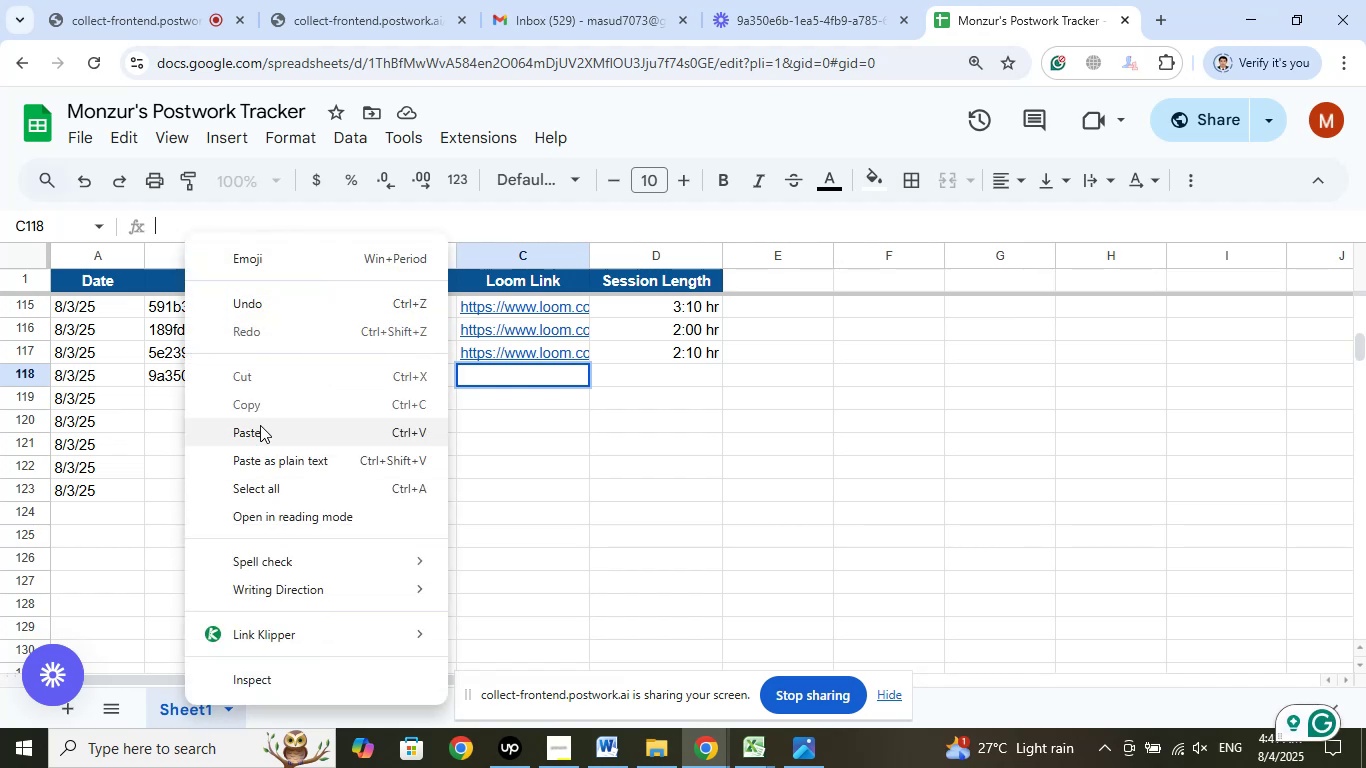 
left_click([258, 440])
 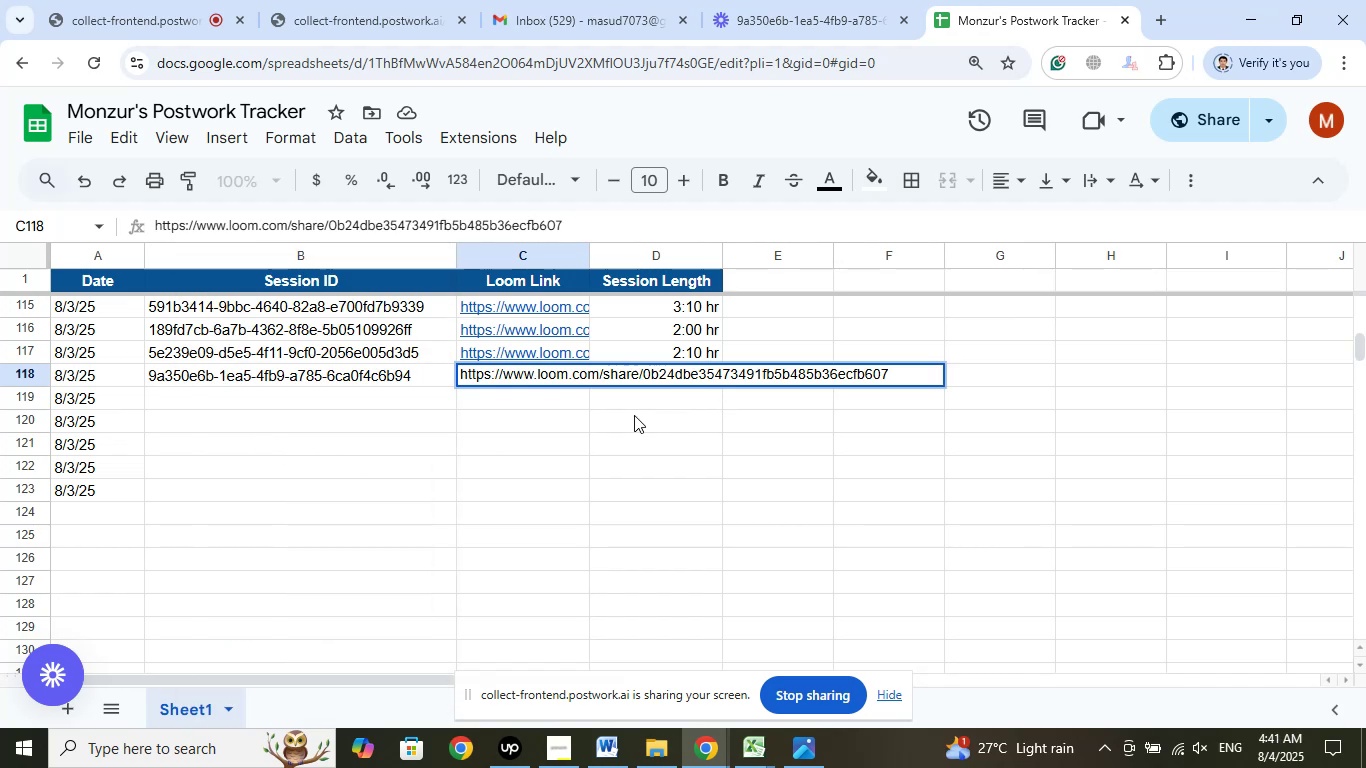 
left_click([629, 431])
 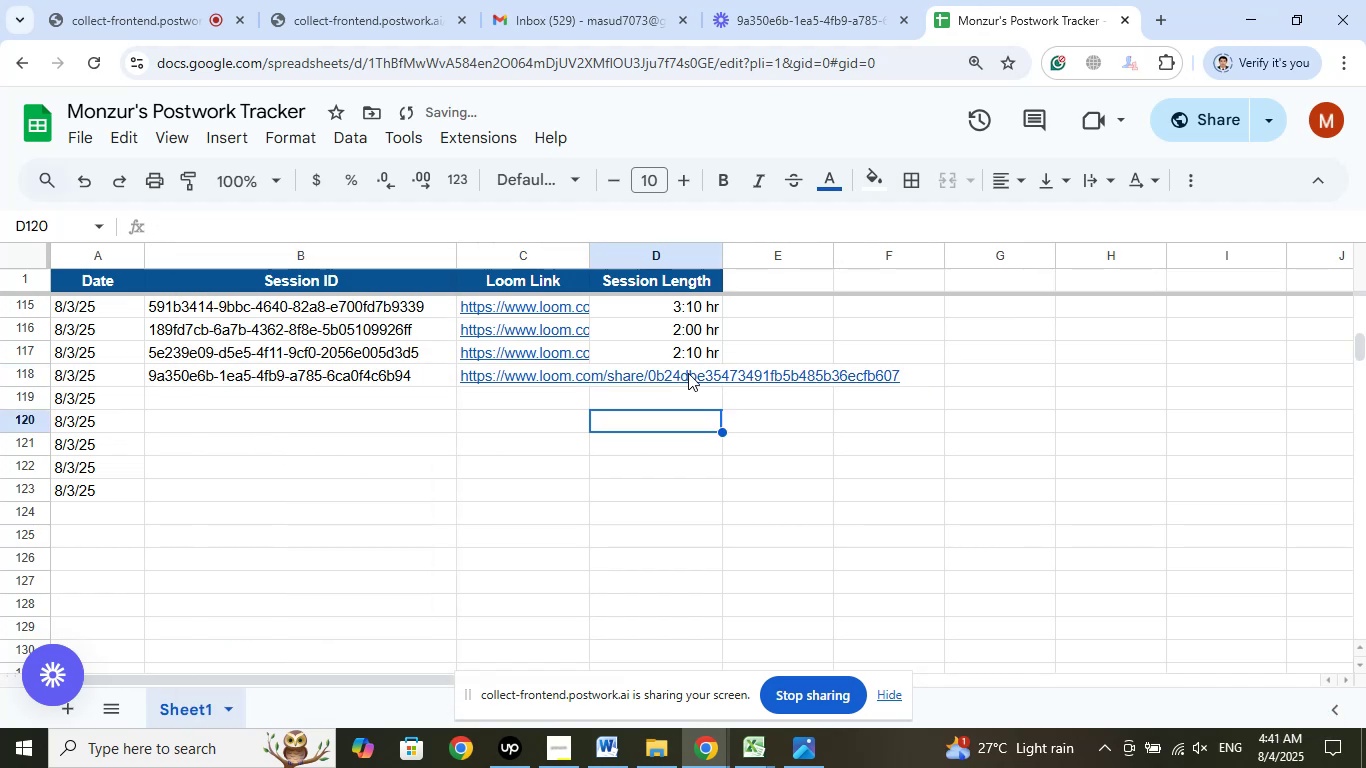 
left_click([696, 370])
 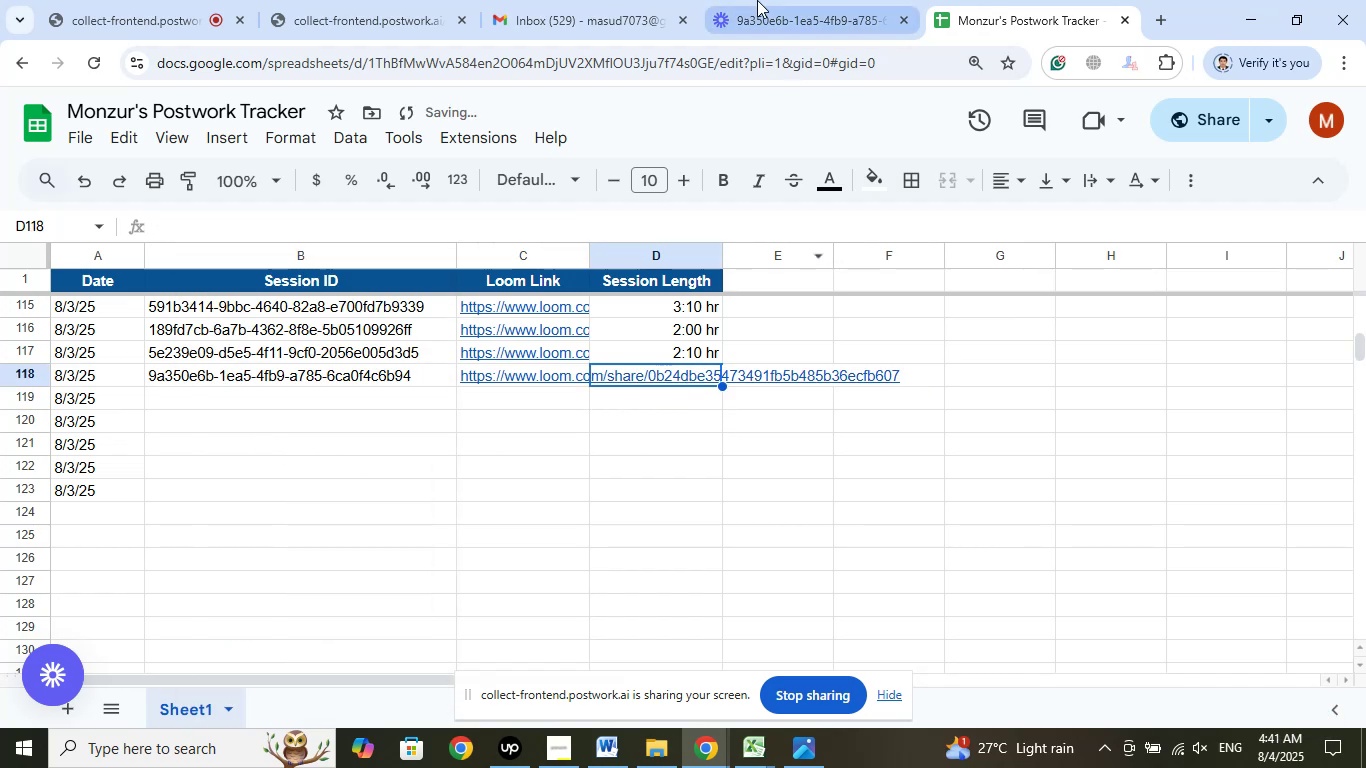 
left_click([757, 0])
 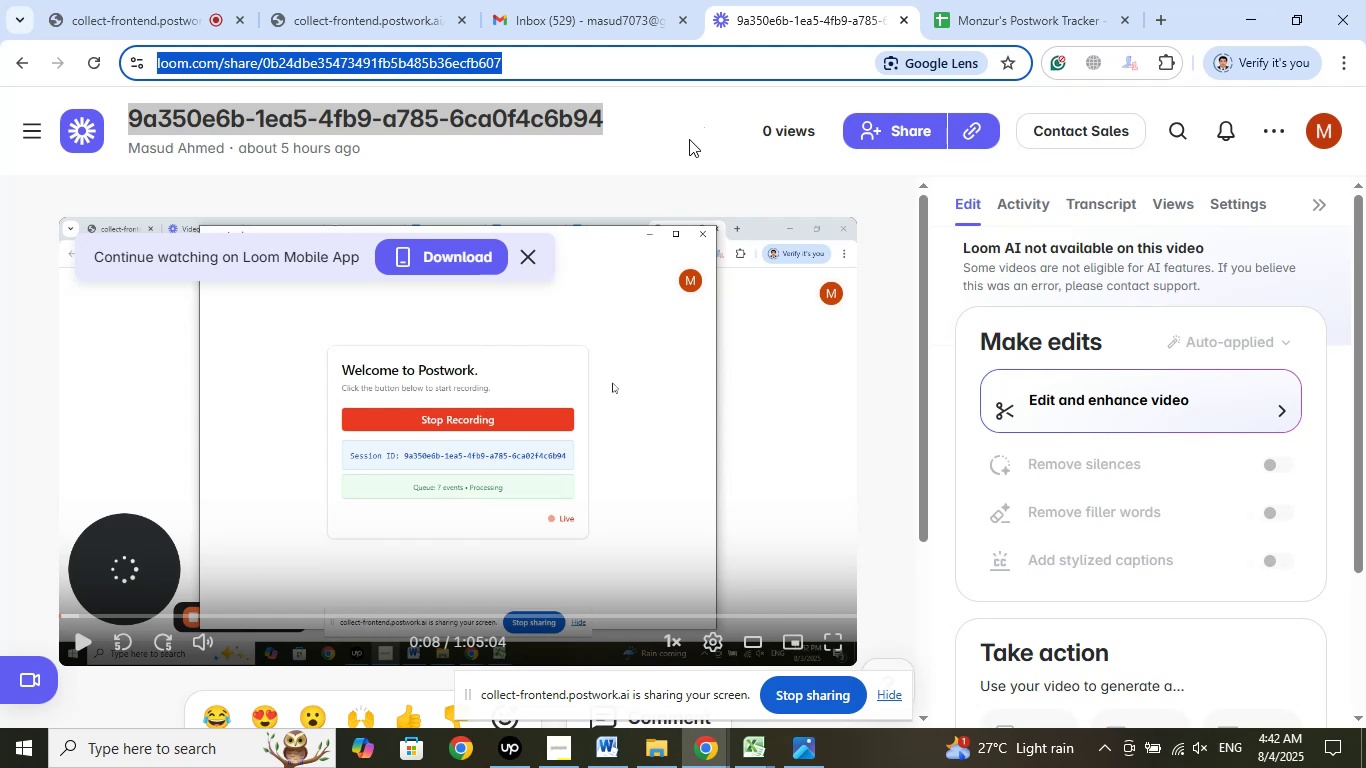 
wait(26.84)
 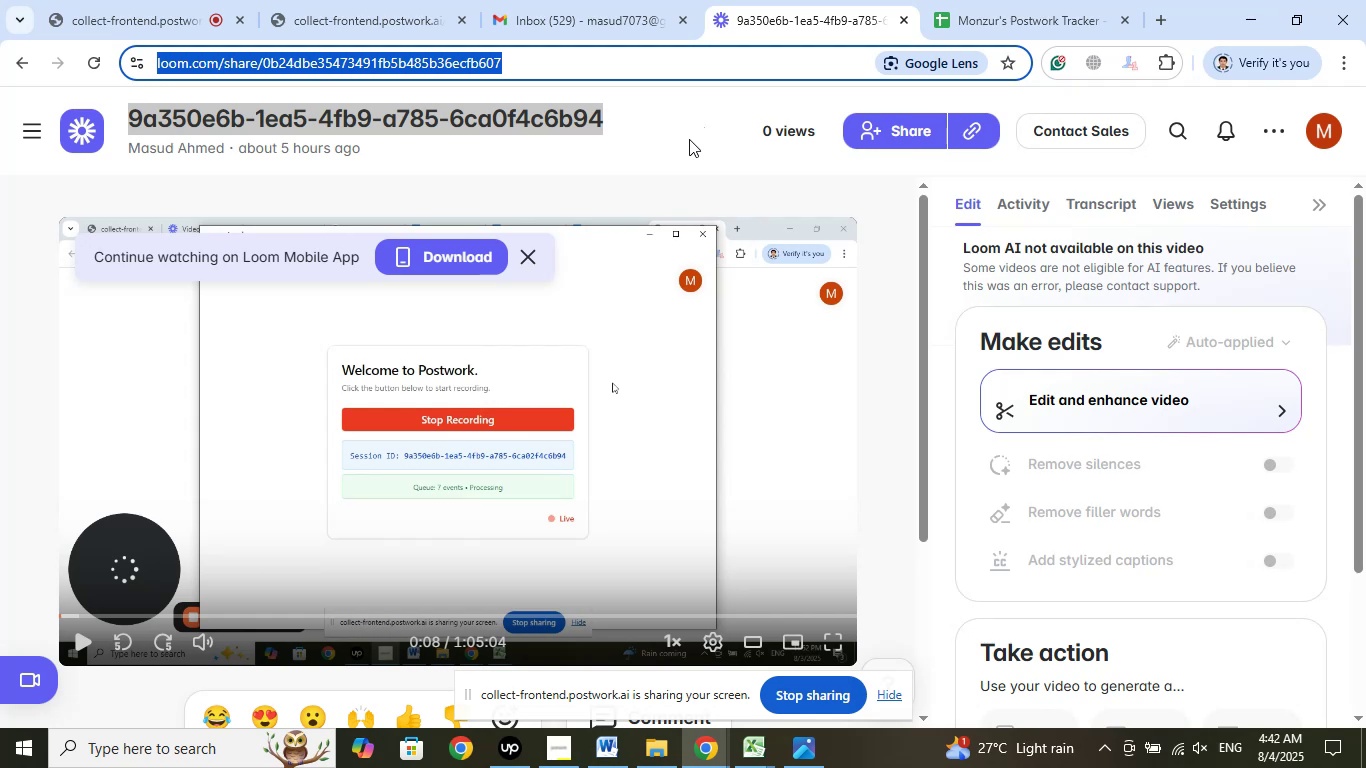 
mouse_move([355, 147])
 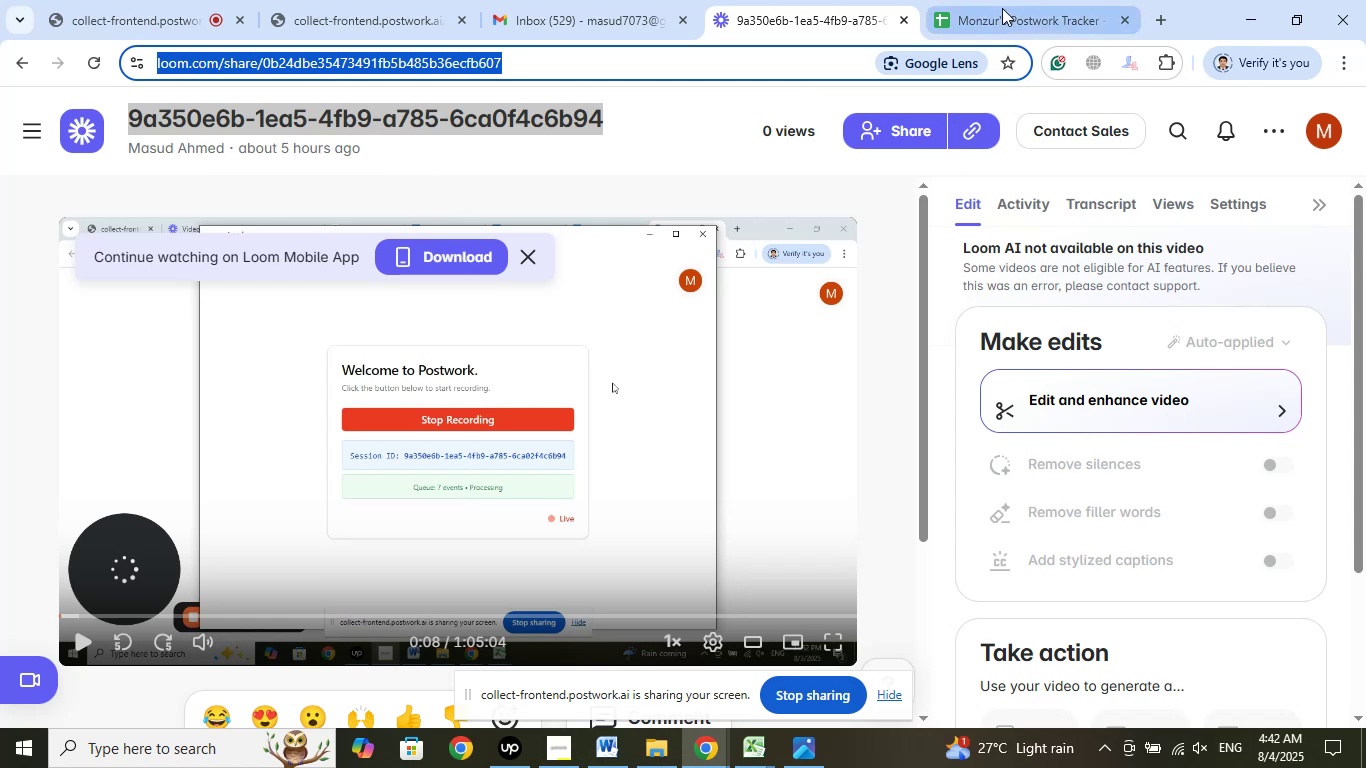 
left_click([1002, 8])
 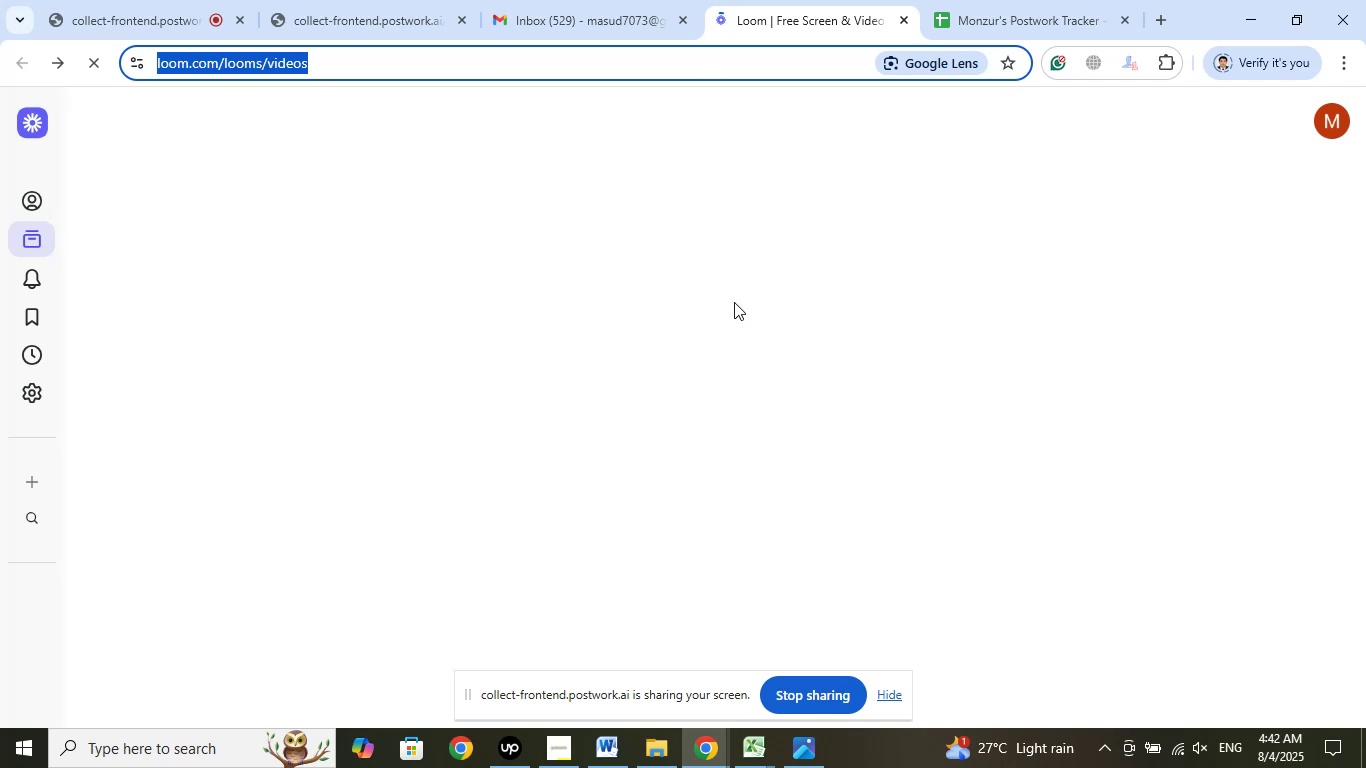 
wait(11.6)
 